 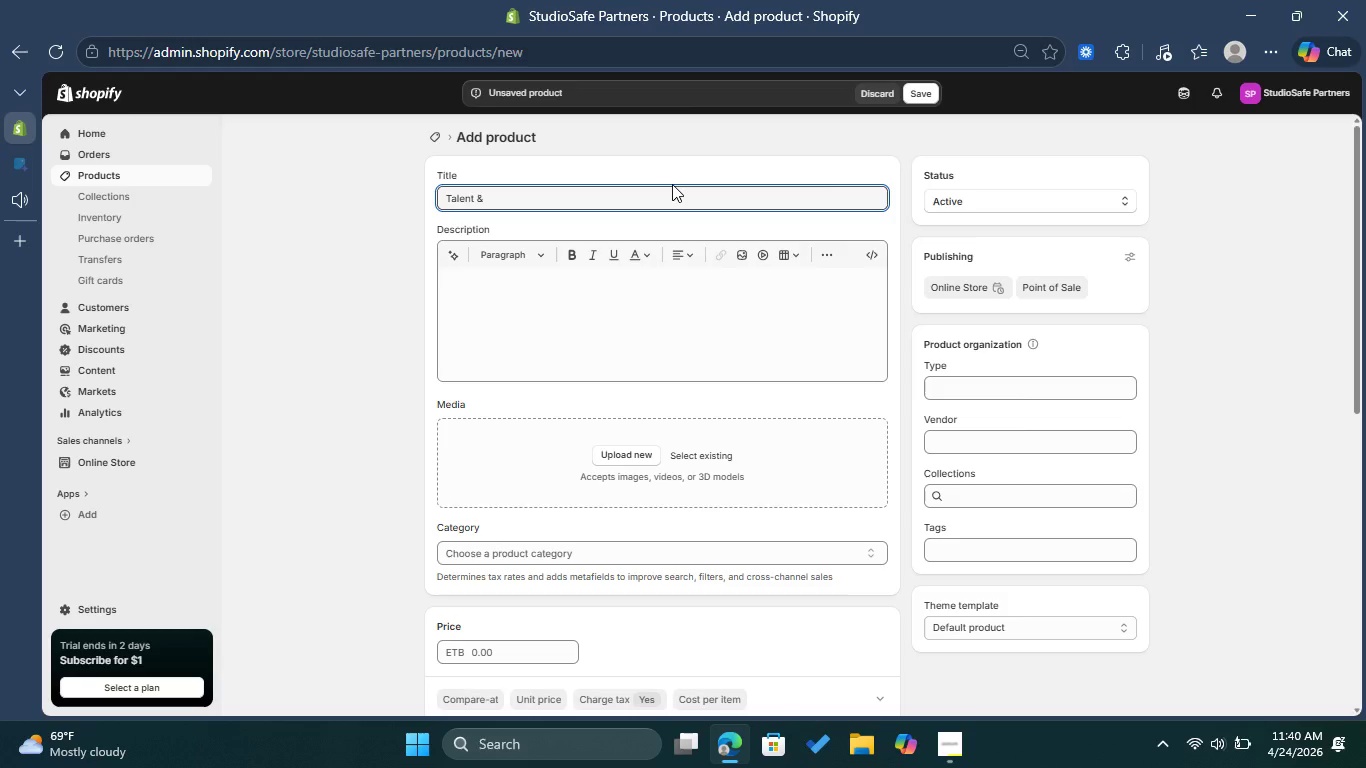 
hold_key(key=ShiftLeft, duration=0.78)
 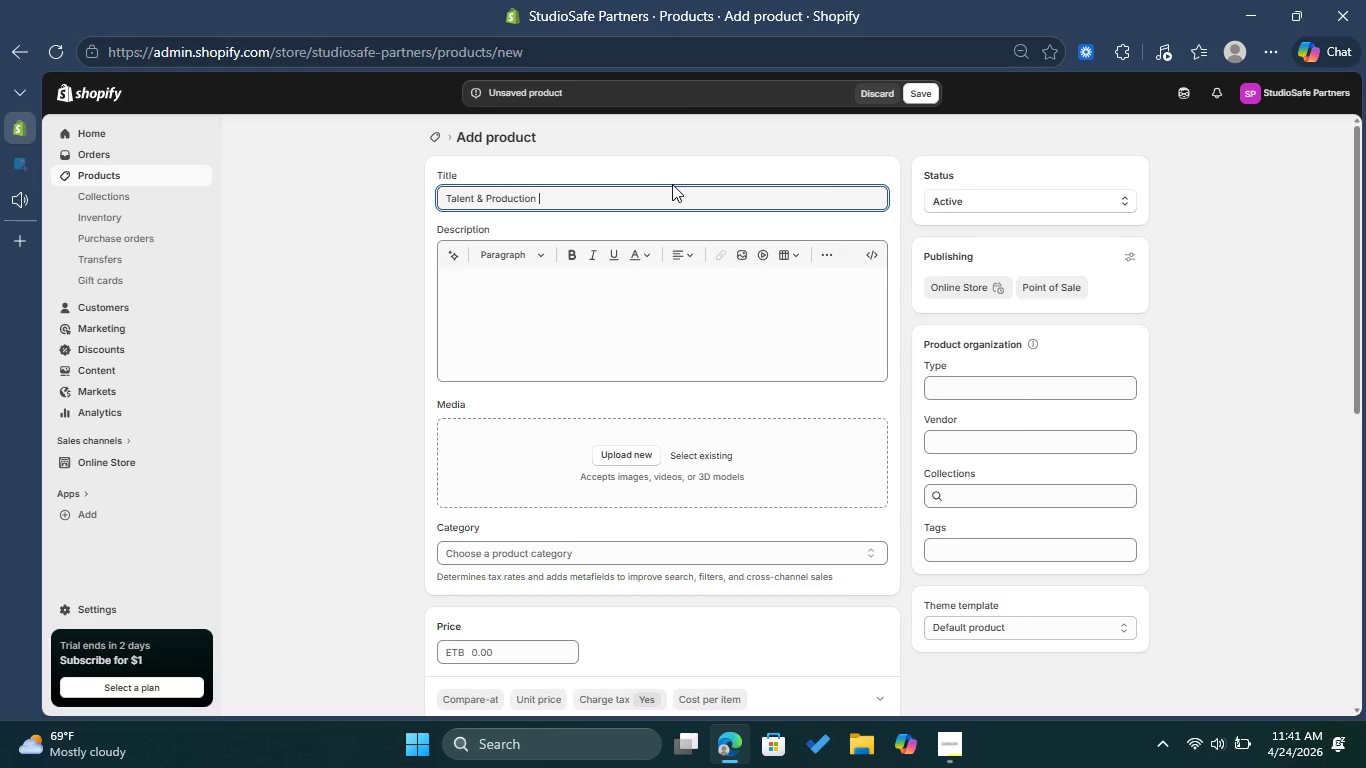 
hold_key(key=ShiftLeft, duration=0.91)
 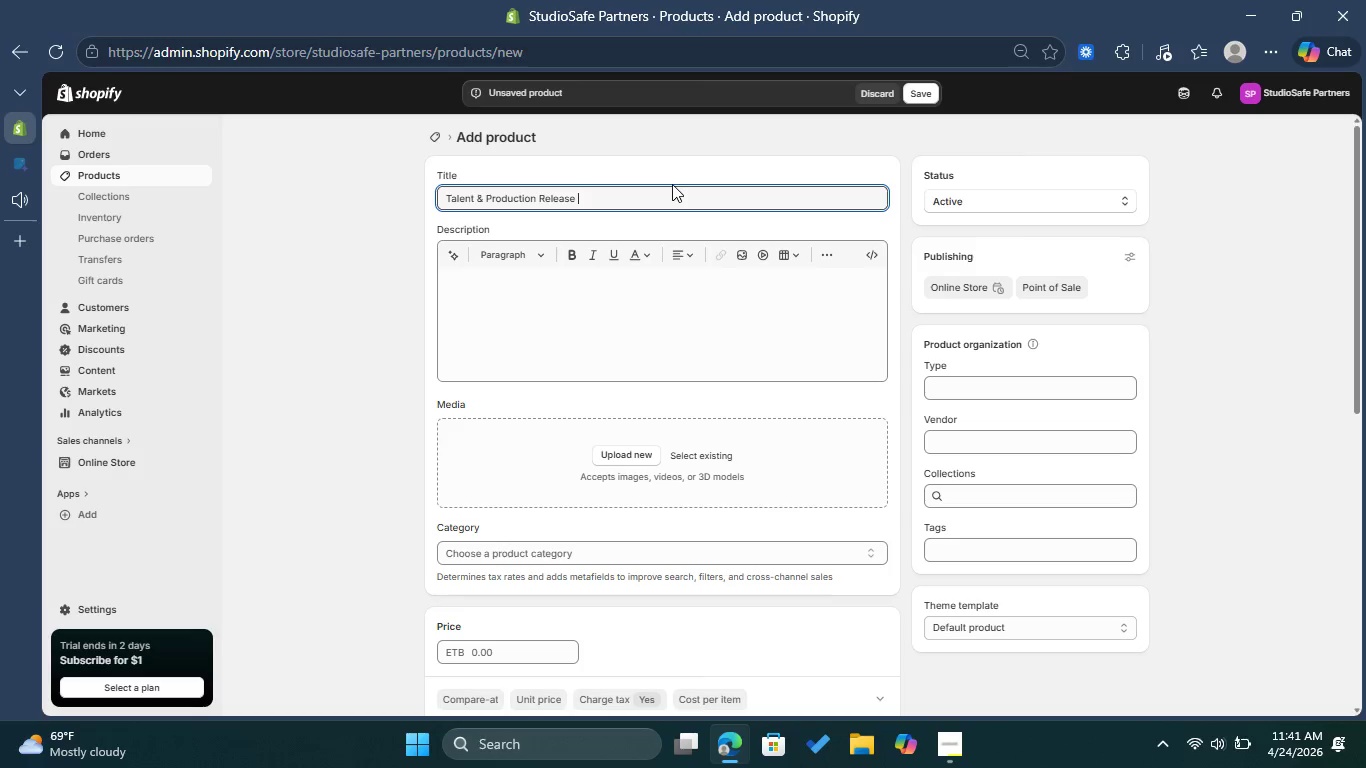 
hold_key(key=ShiftLeft, duration=0.38)
 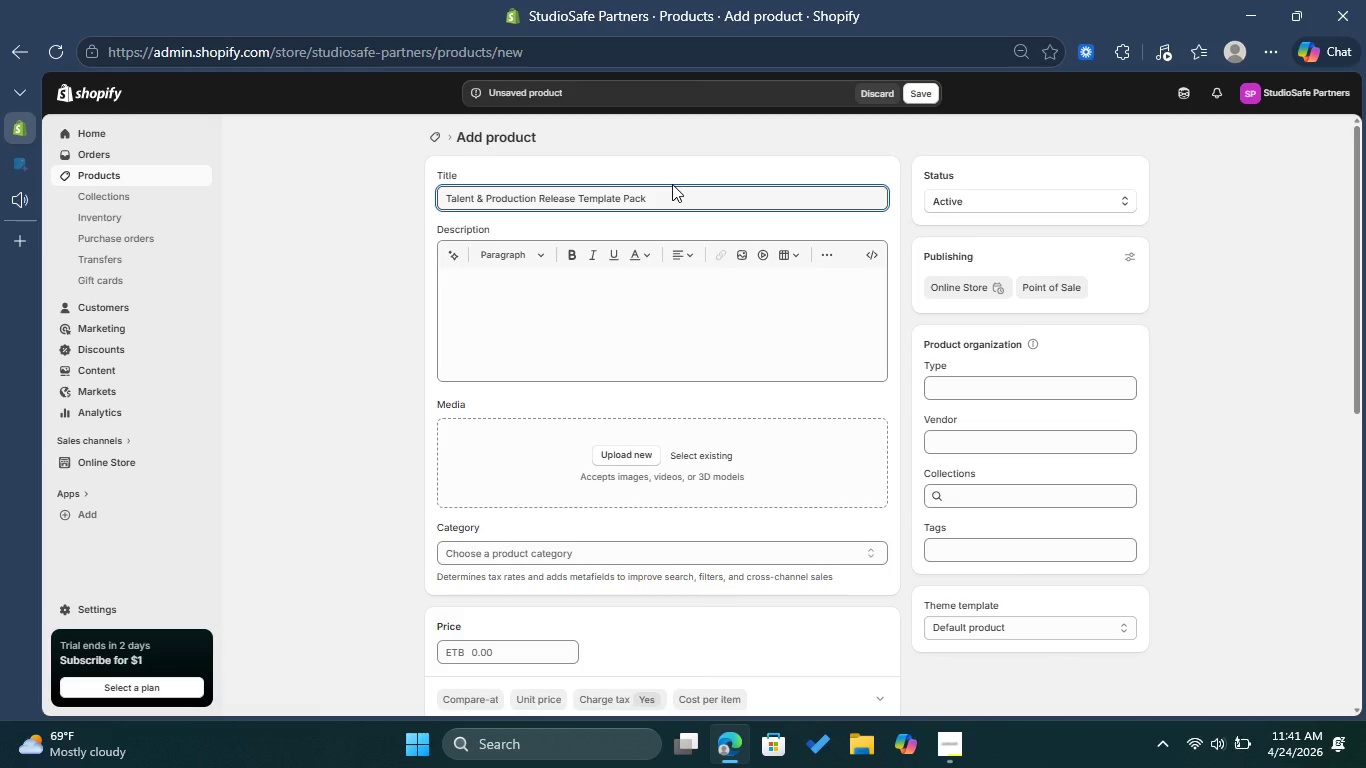 
wait(11.86)
 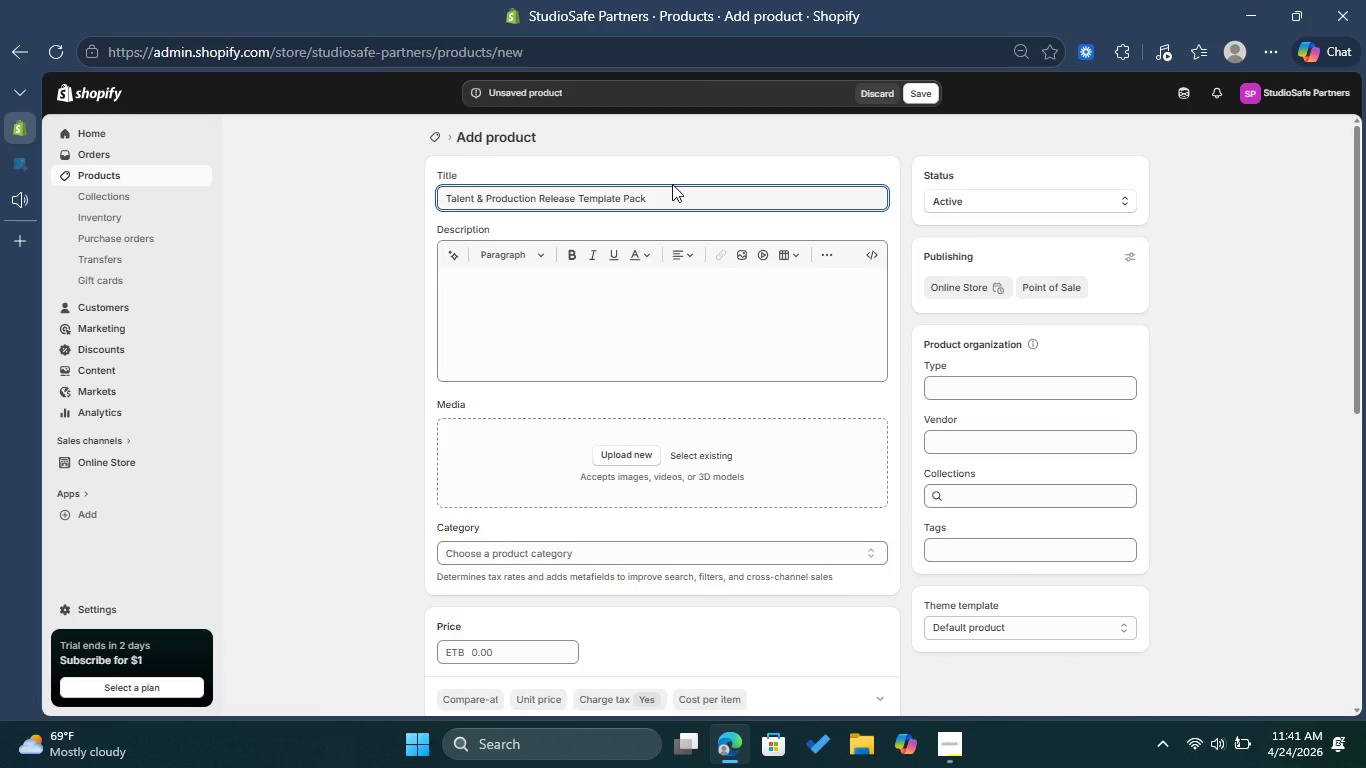 
left_click([590, 289])
 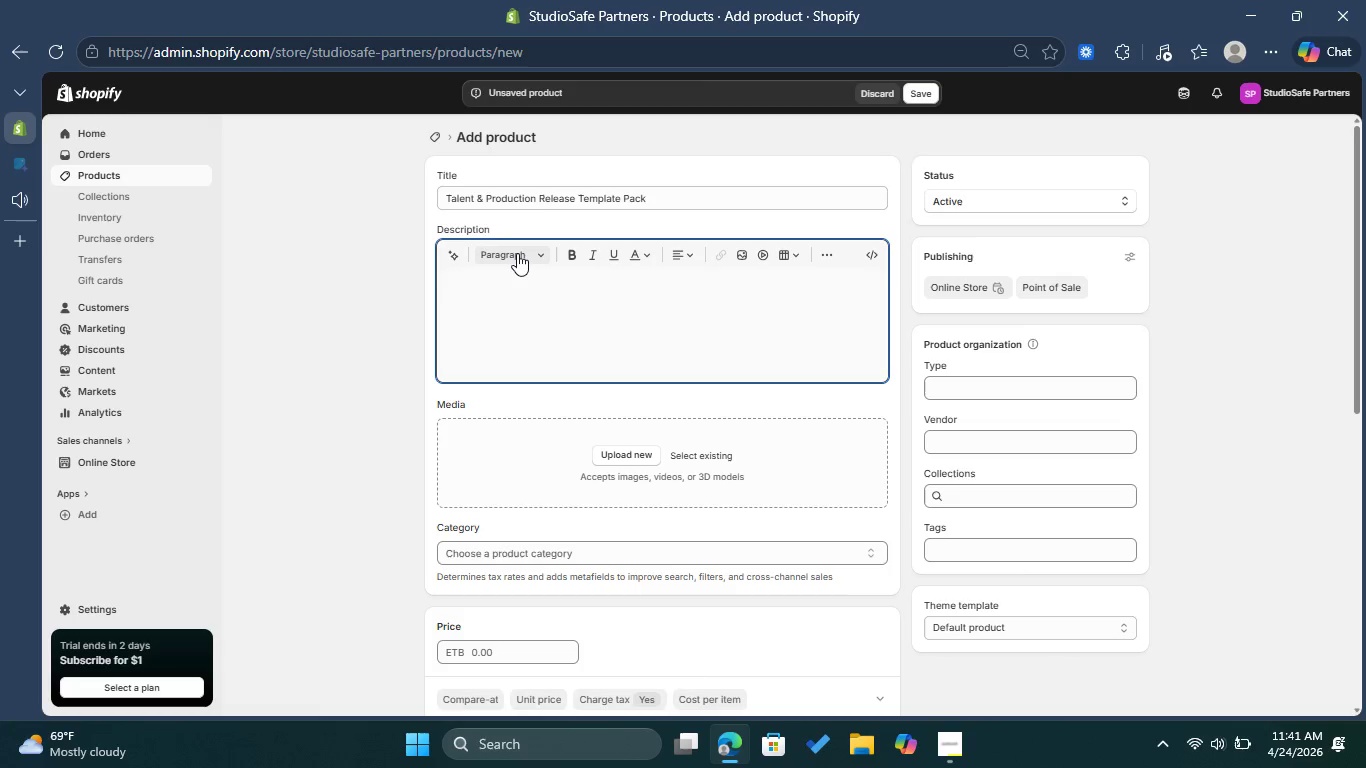 
left_click([517, 253])
 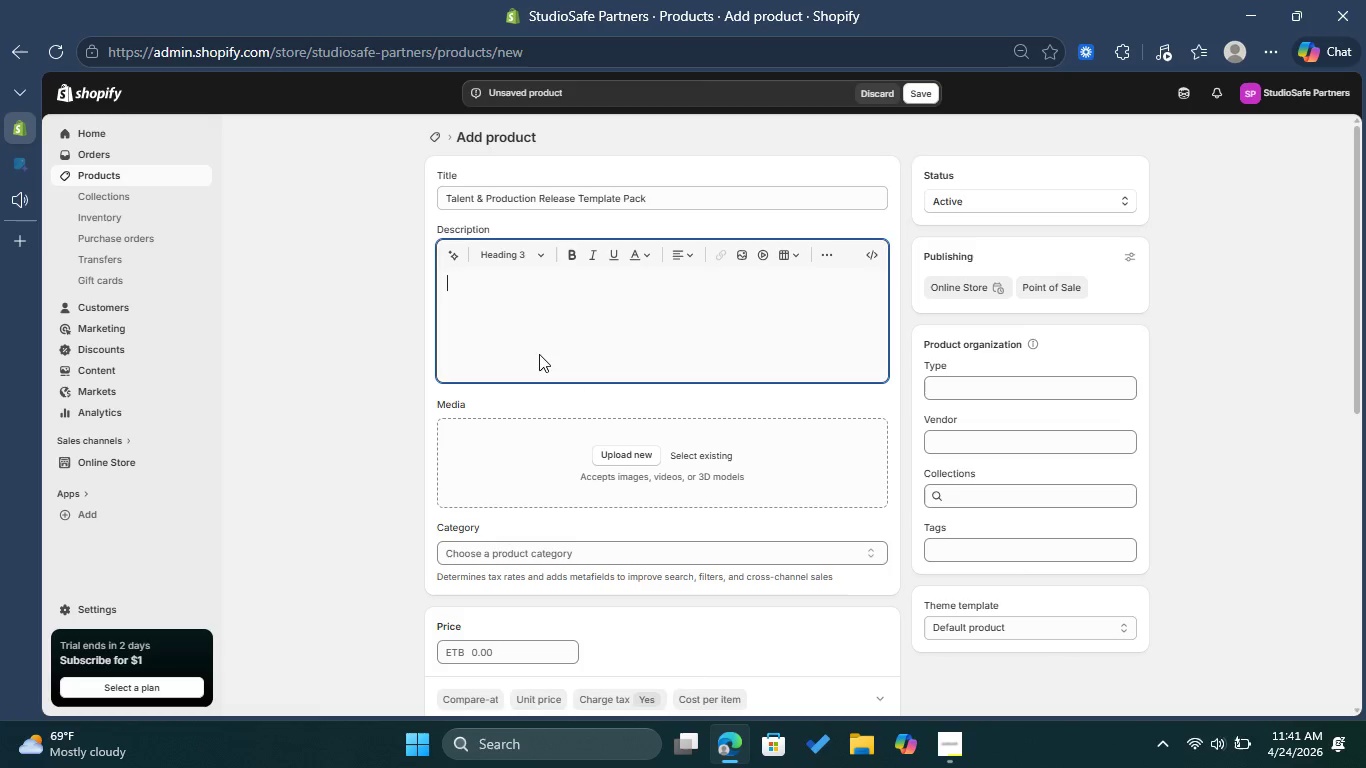 
left_click([521, 407])
 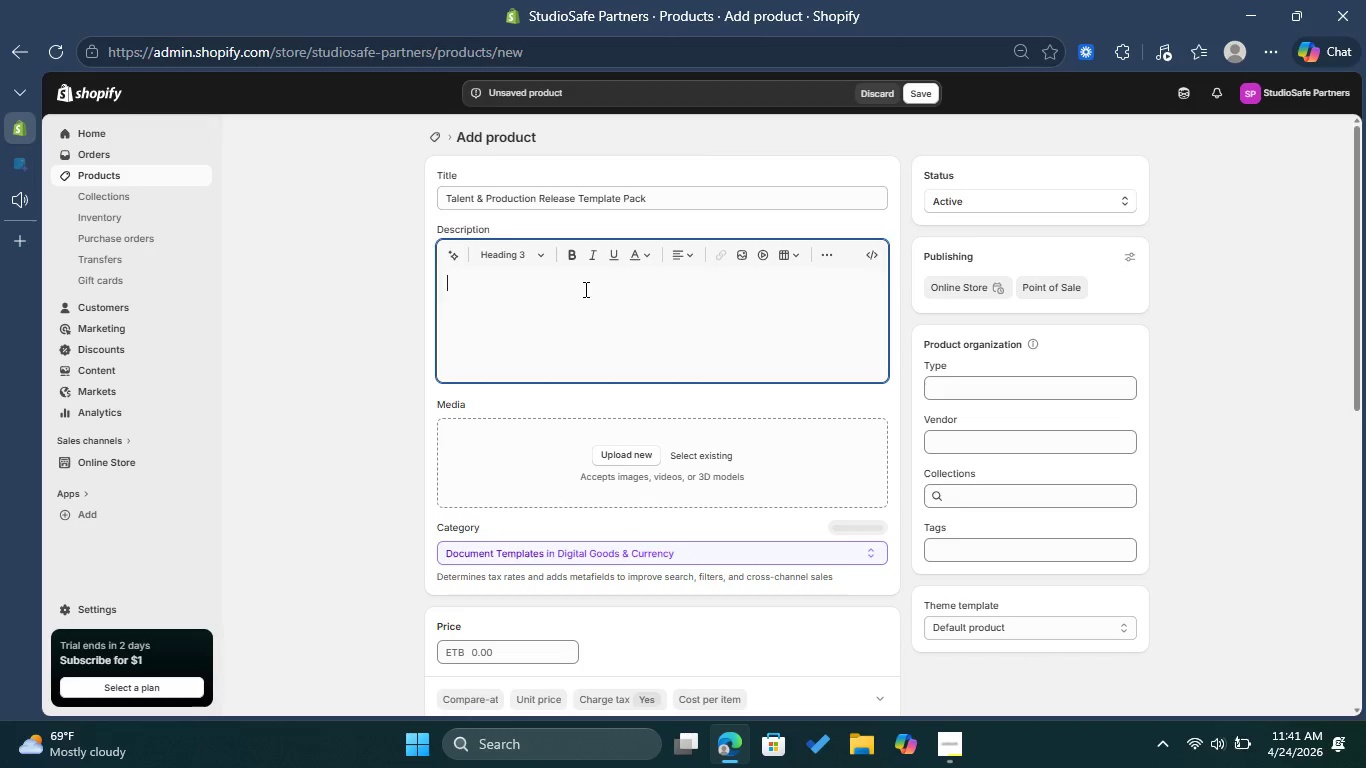 
type(Overview)
 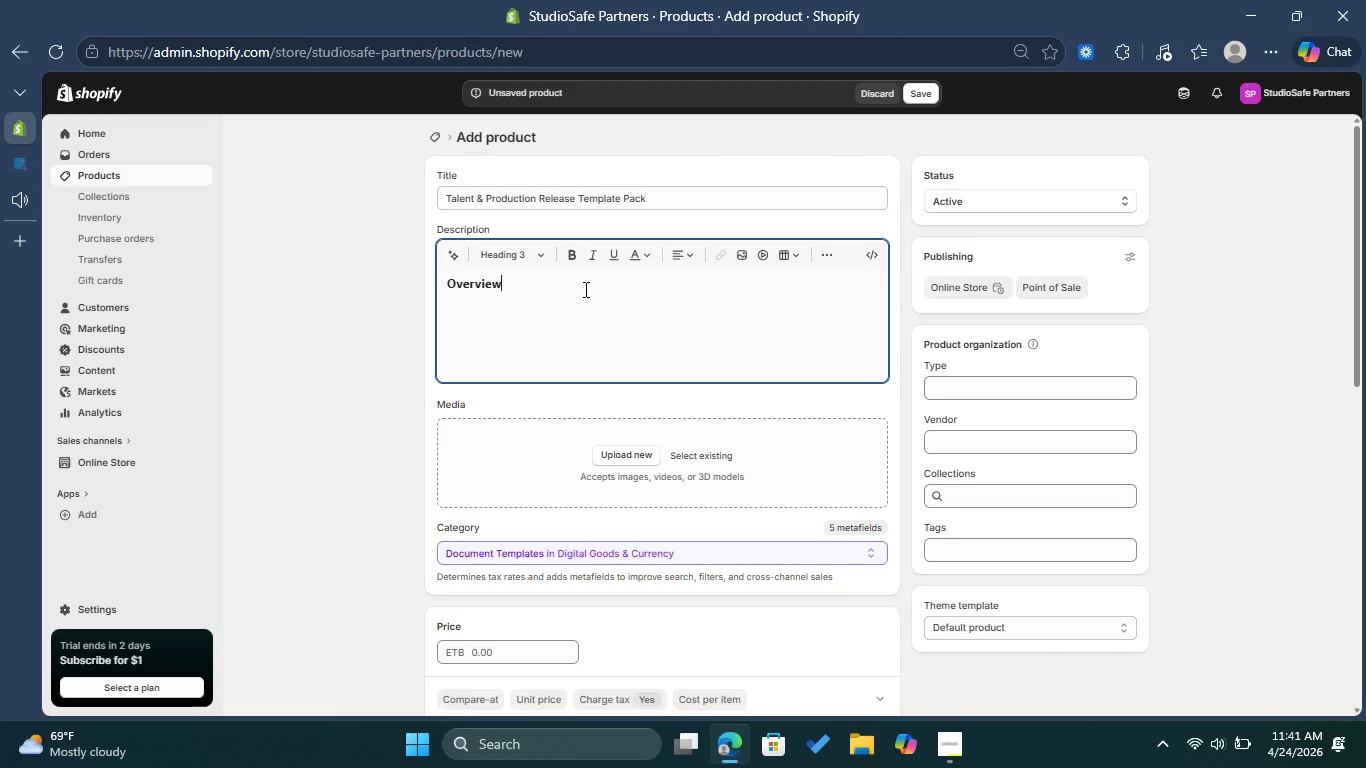 
key(Enter)
 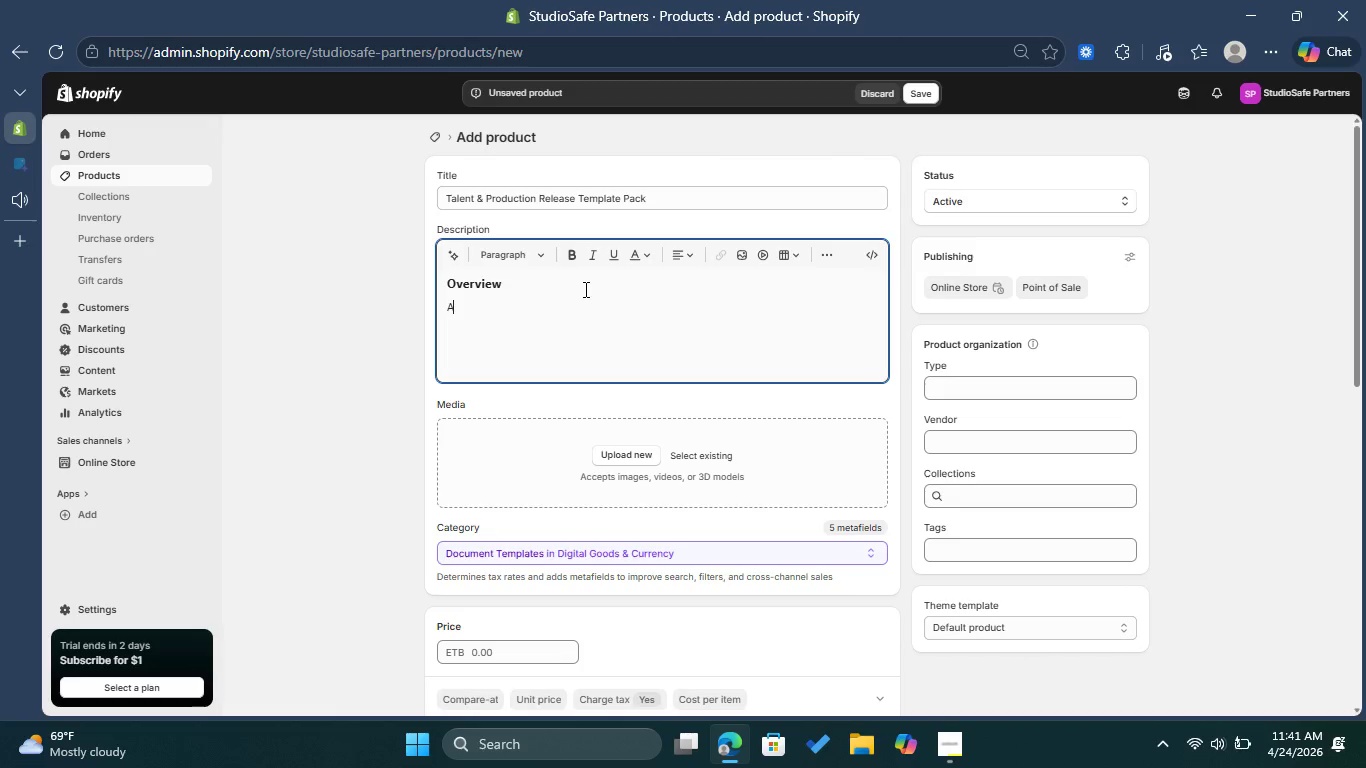 
type(Attorny )
 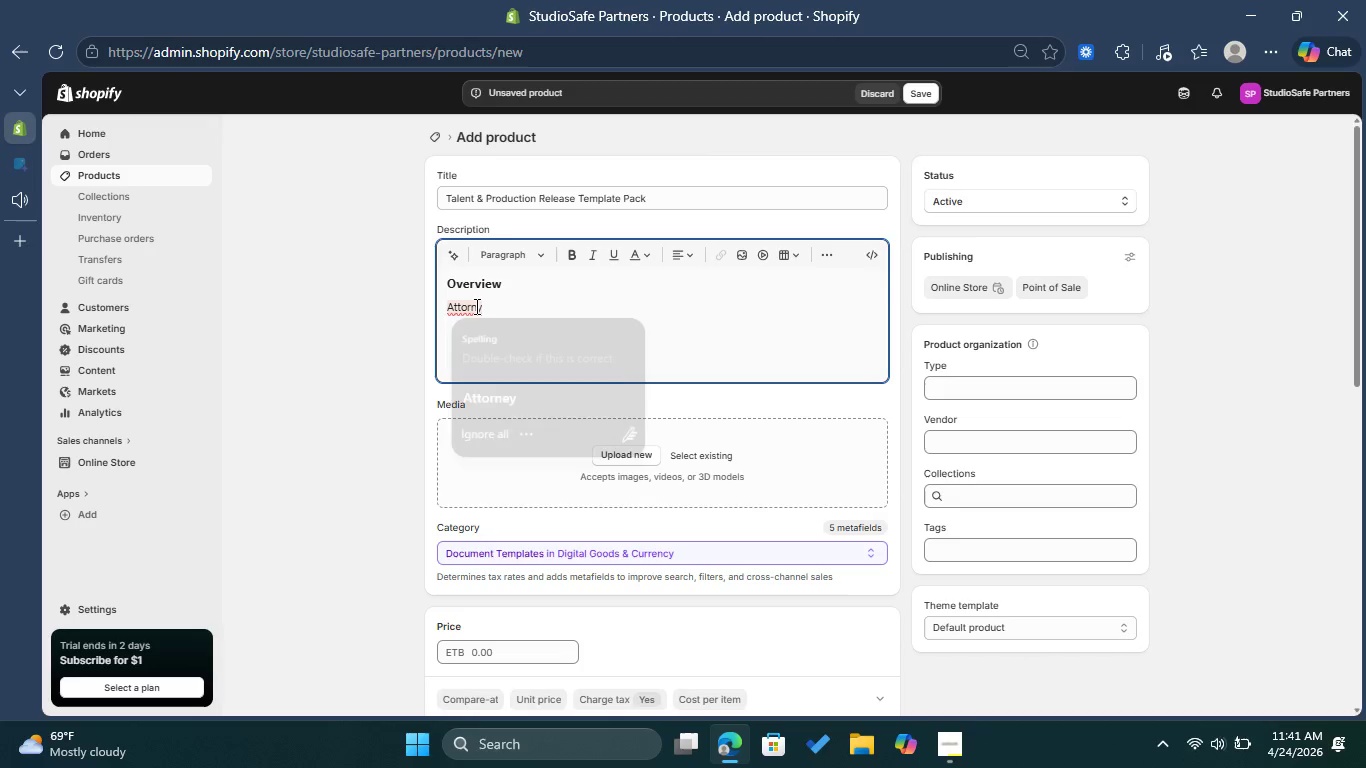 
left_click([475, 306])
 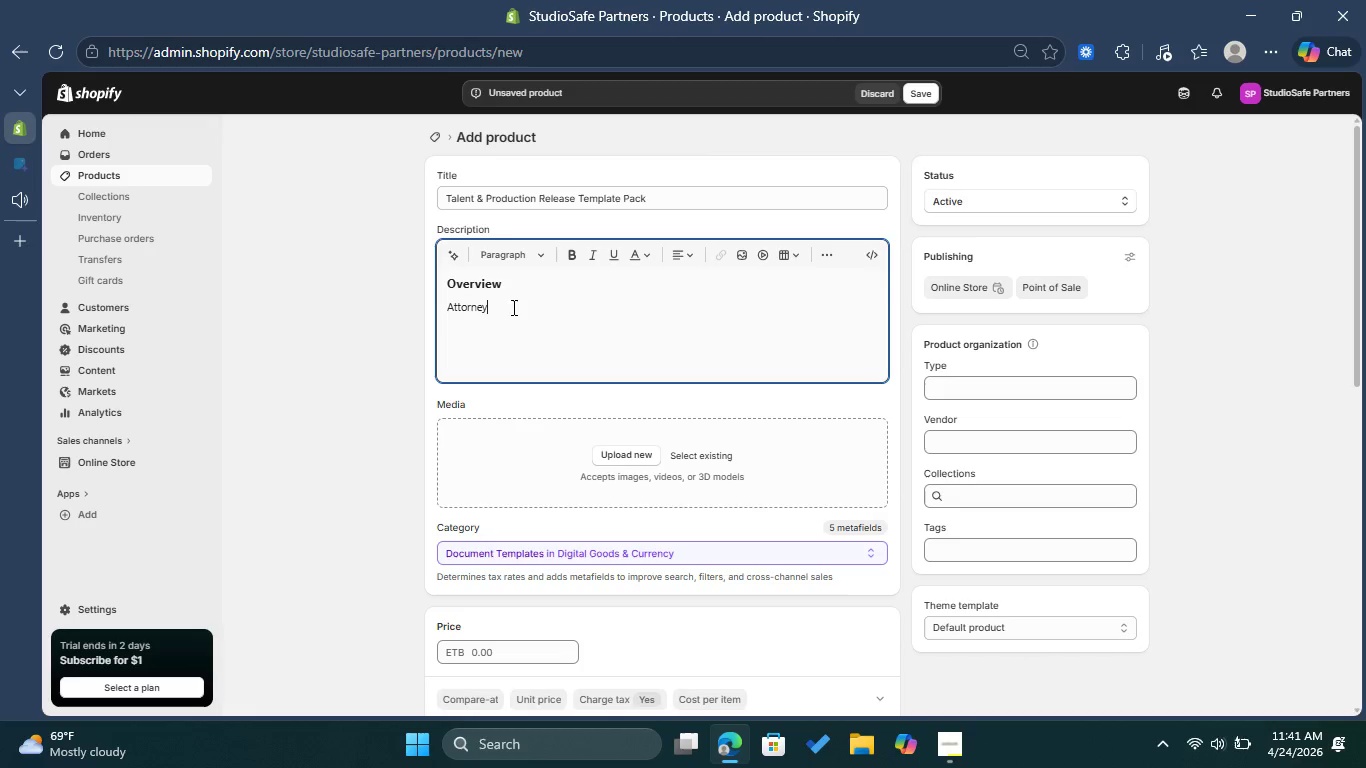 
left_click([502, 388])
 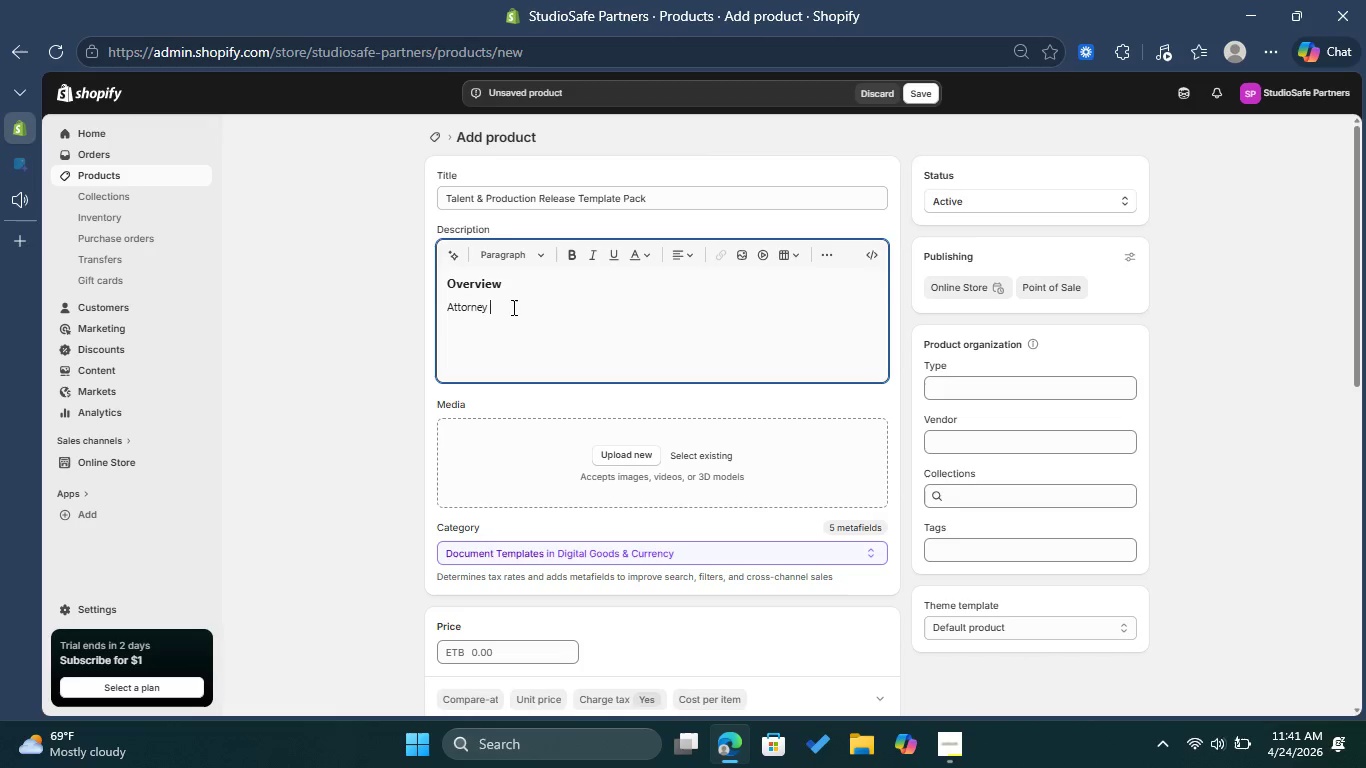 
type( )
key(Backspace)
type(-drafted digital templates for )
 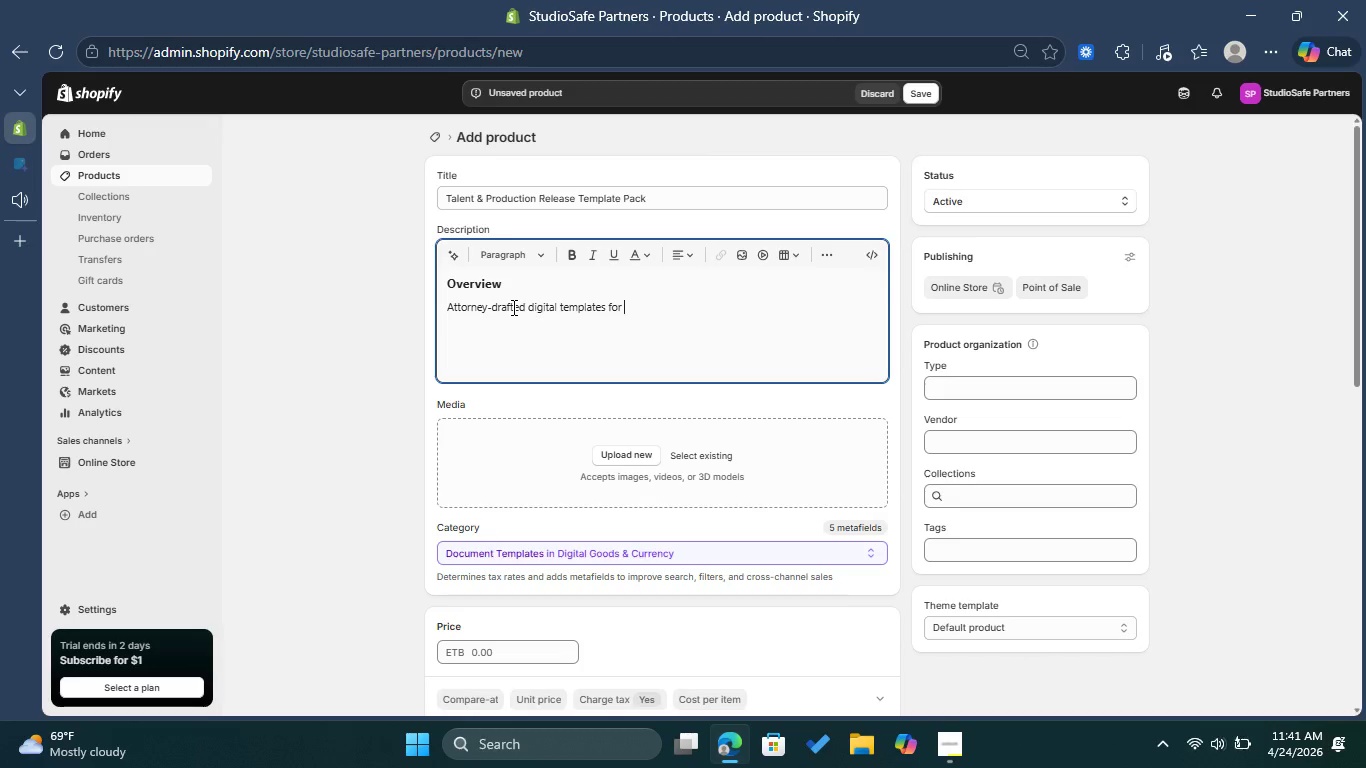 
type(studio risk management )
key(Backspace)
type(. )
 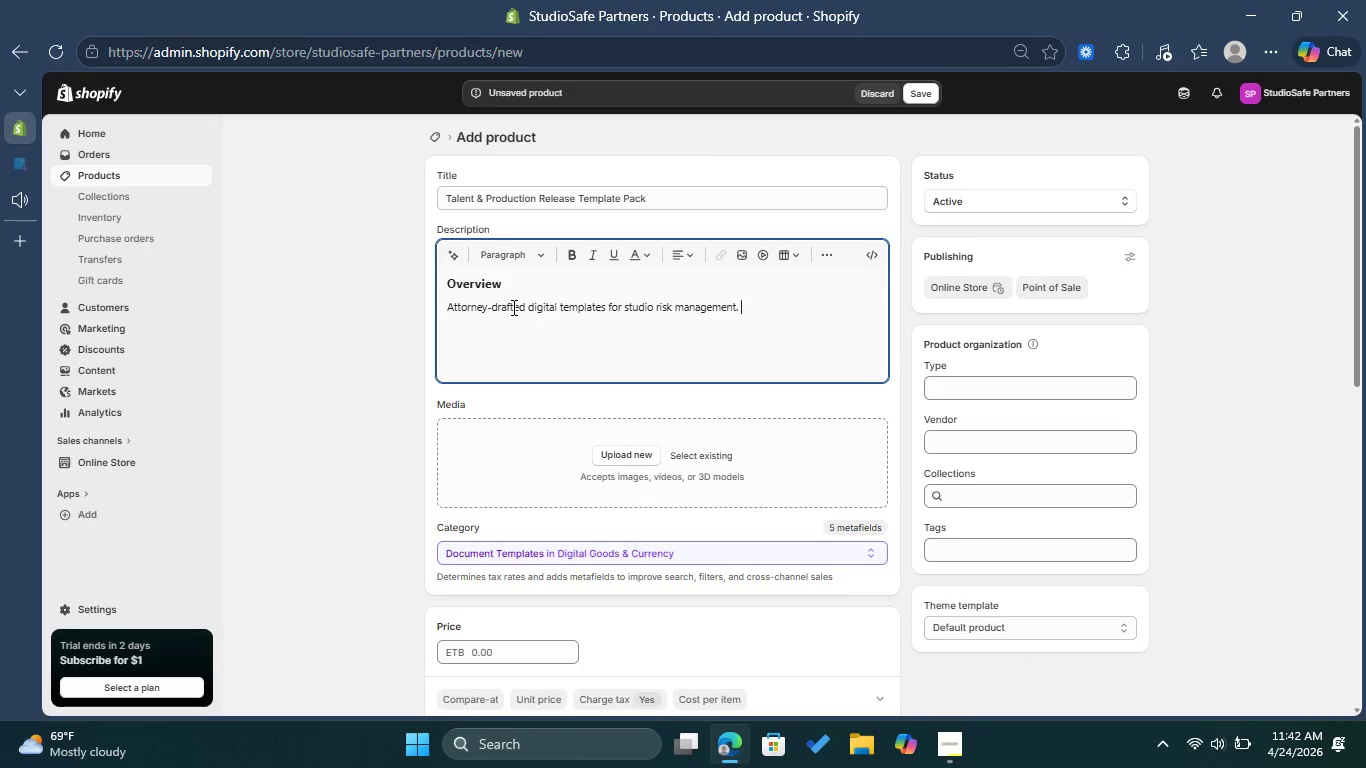 
key(Enter)
 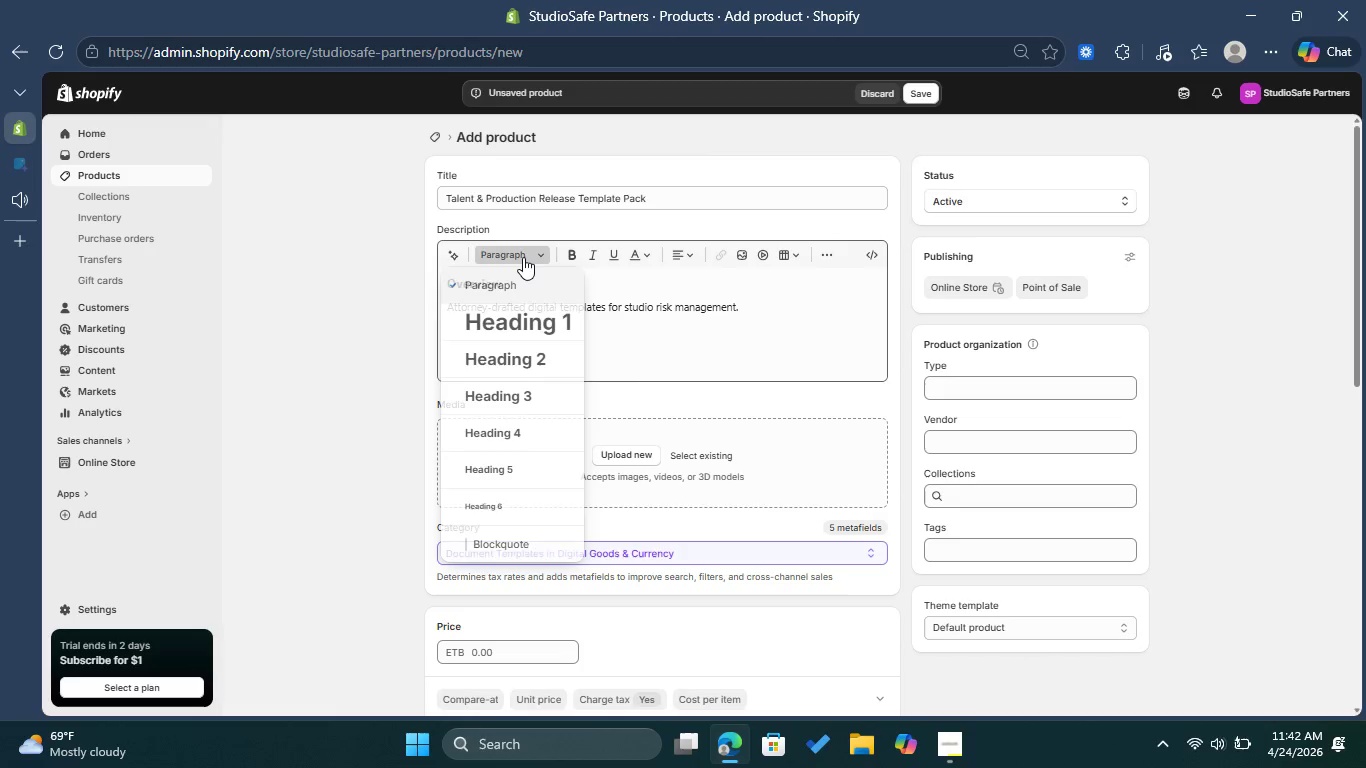 
left_click([523, 257])
 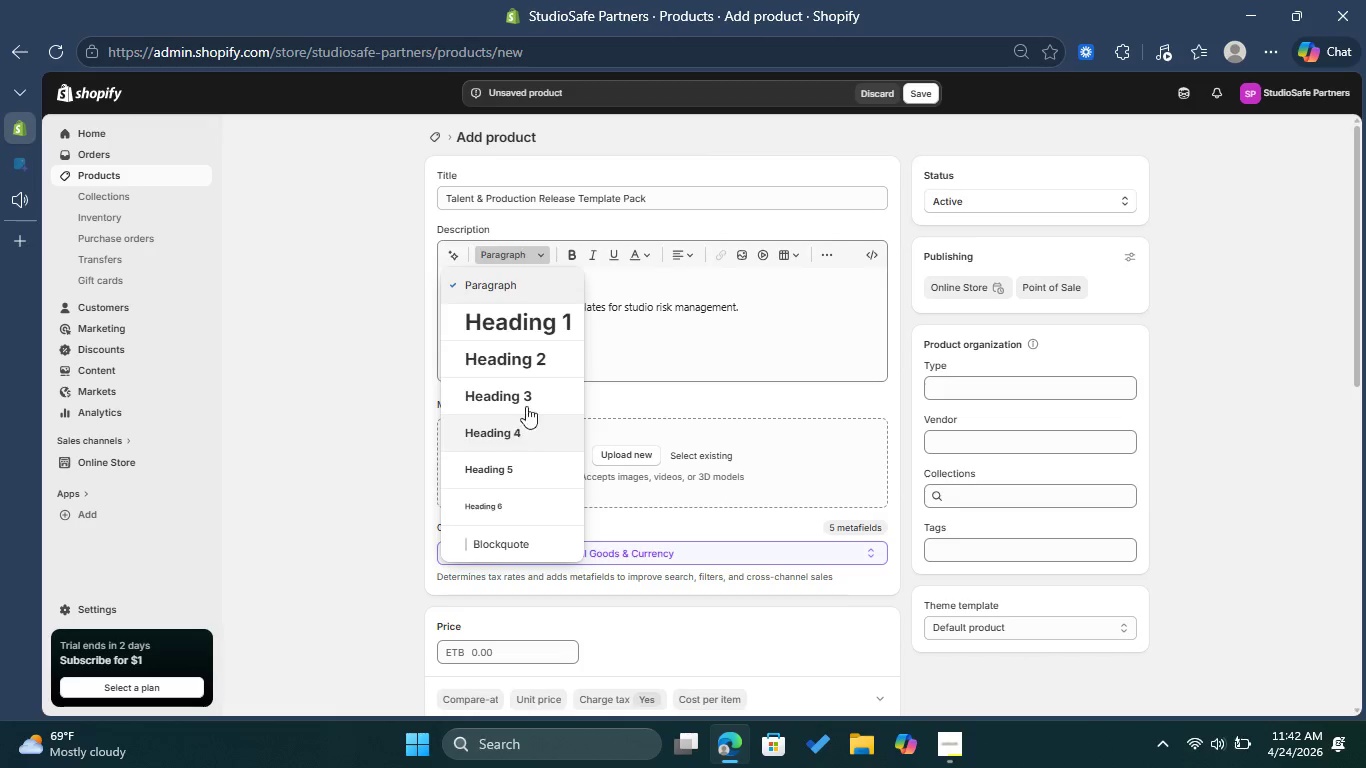 
left_click([512, 433])
 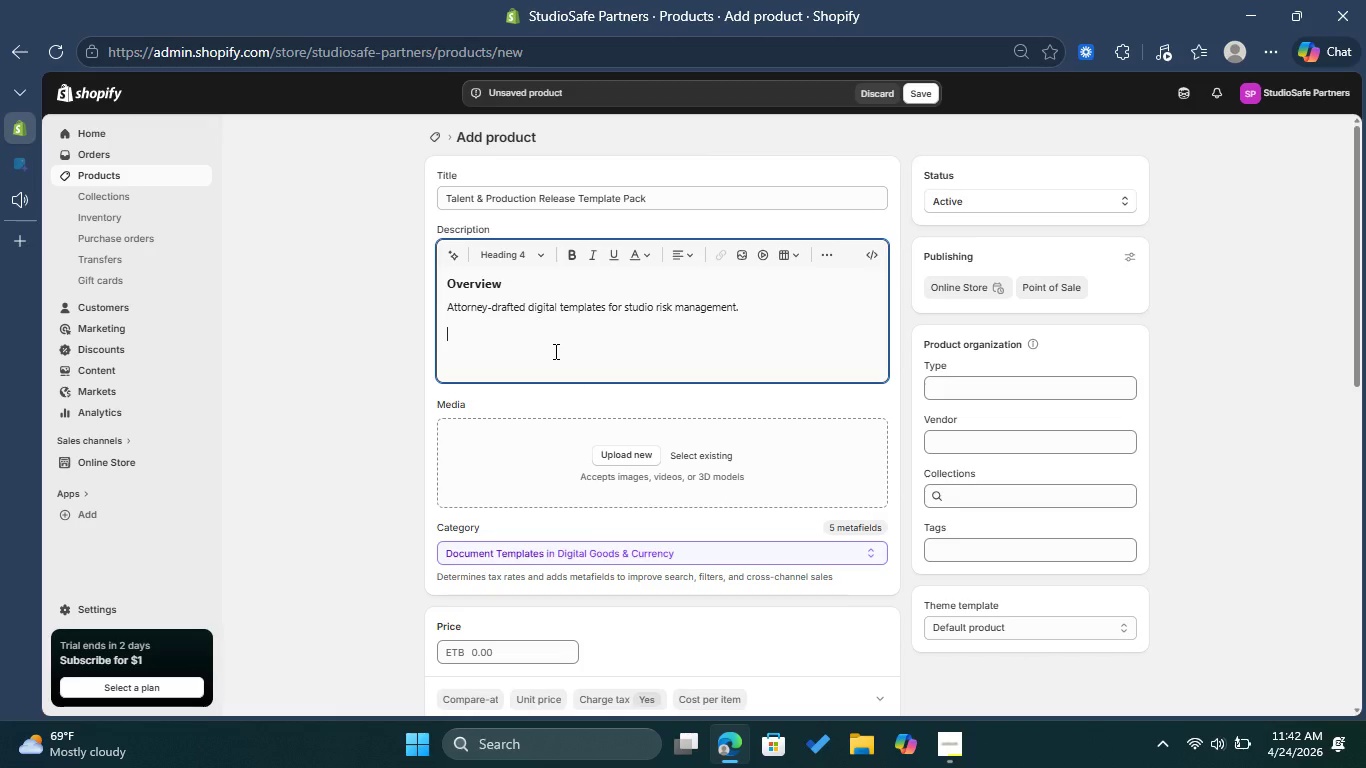 
type(What's Included )
 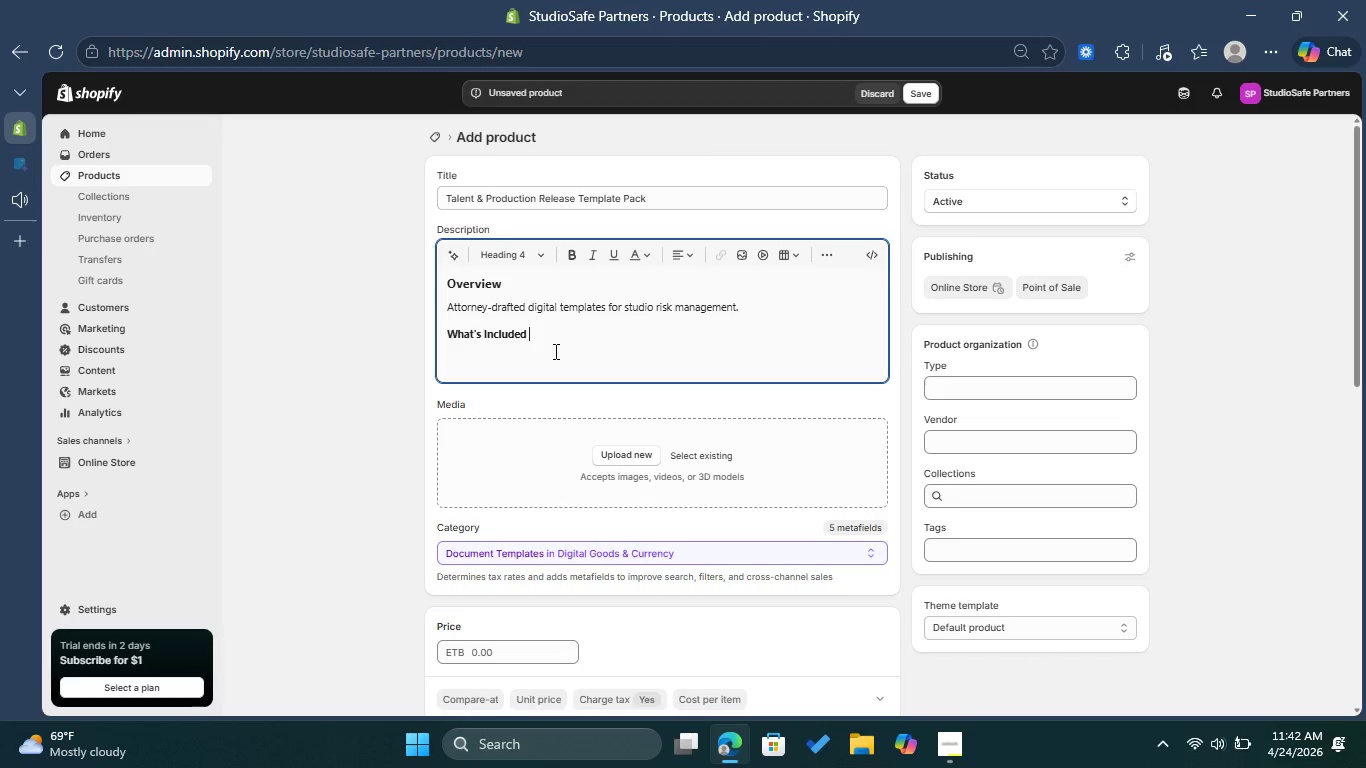 
key(Enter)
 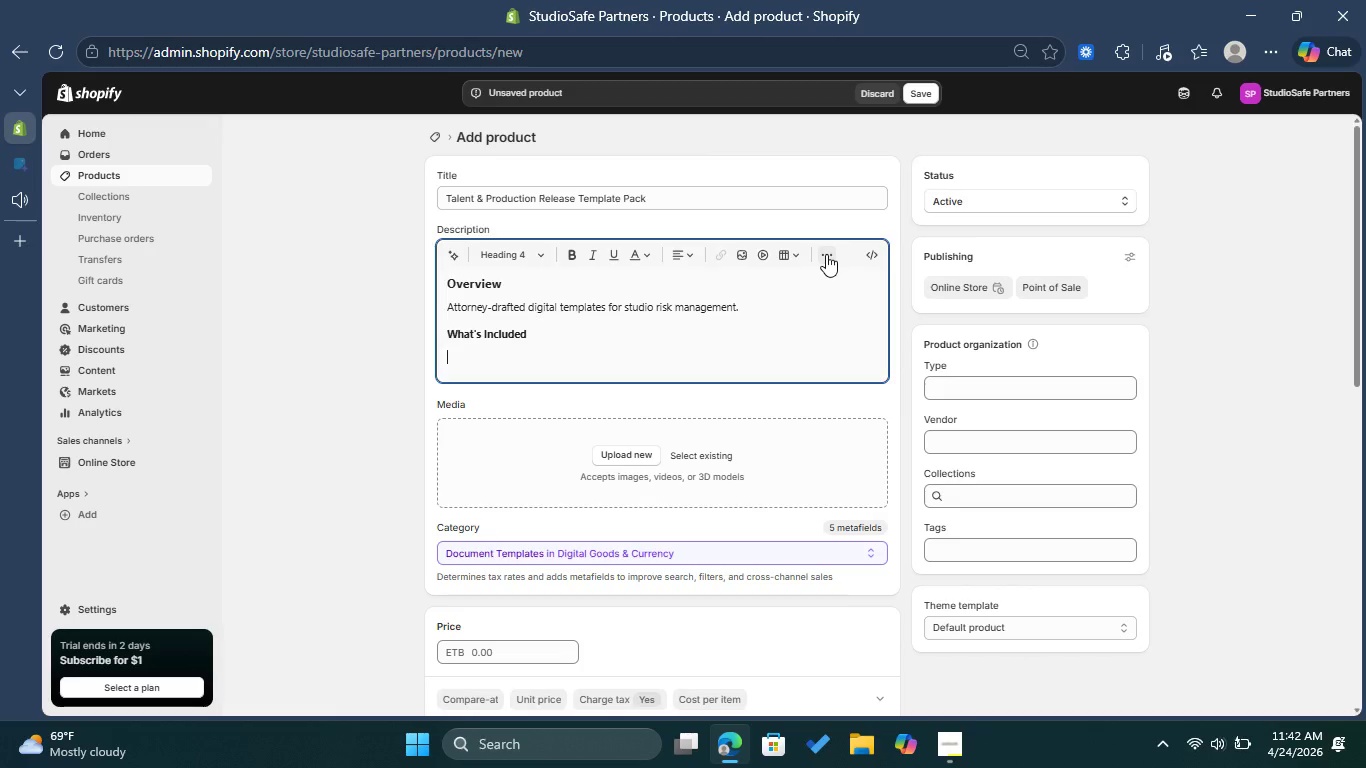 
left_click([826, 254])
 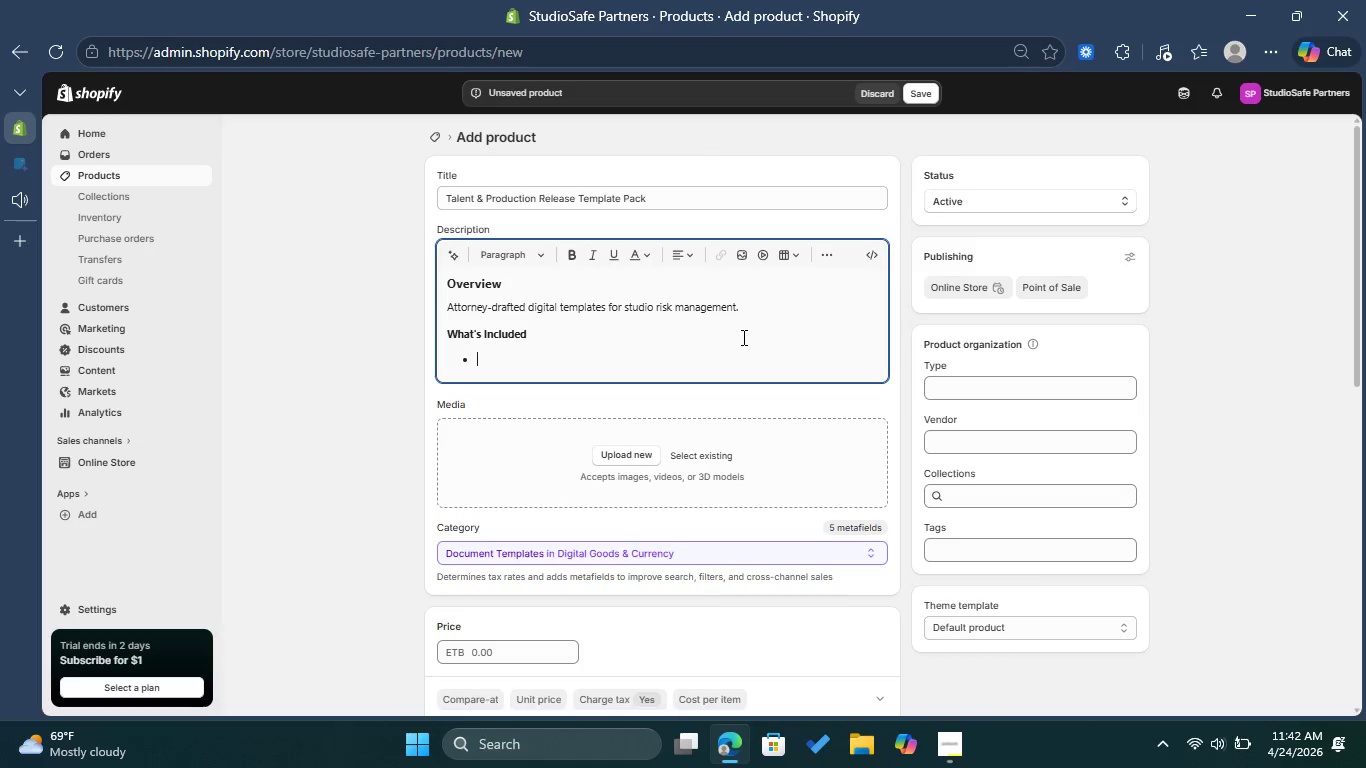 
left_click([779, 286])
 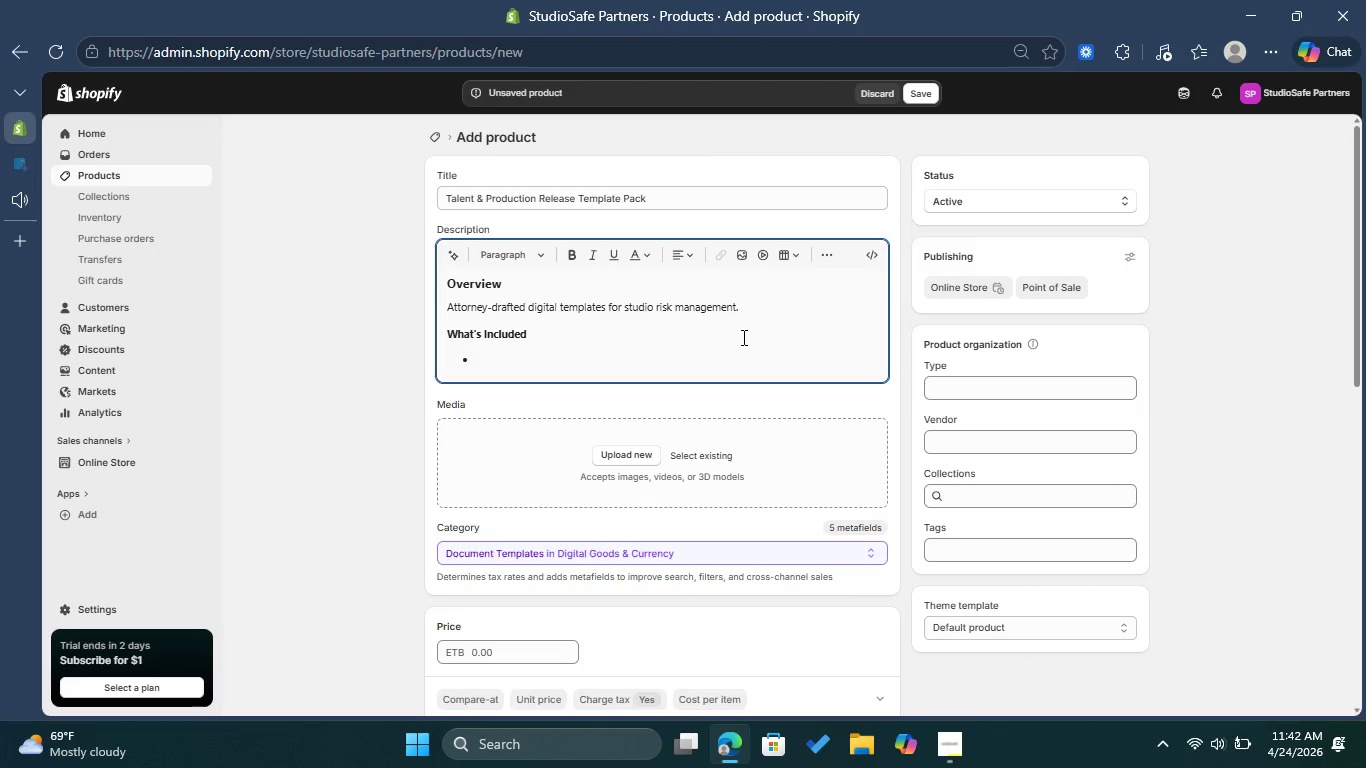 
type(Editable DOCS)
key(Backspace)
type(X format )
 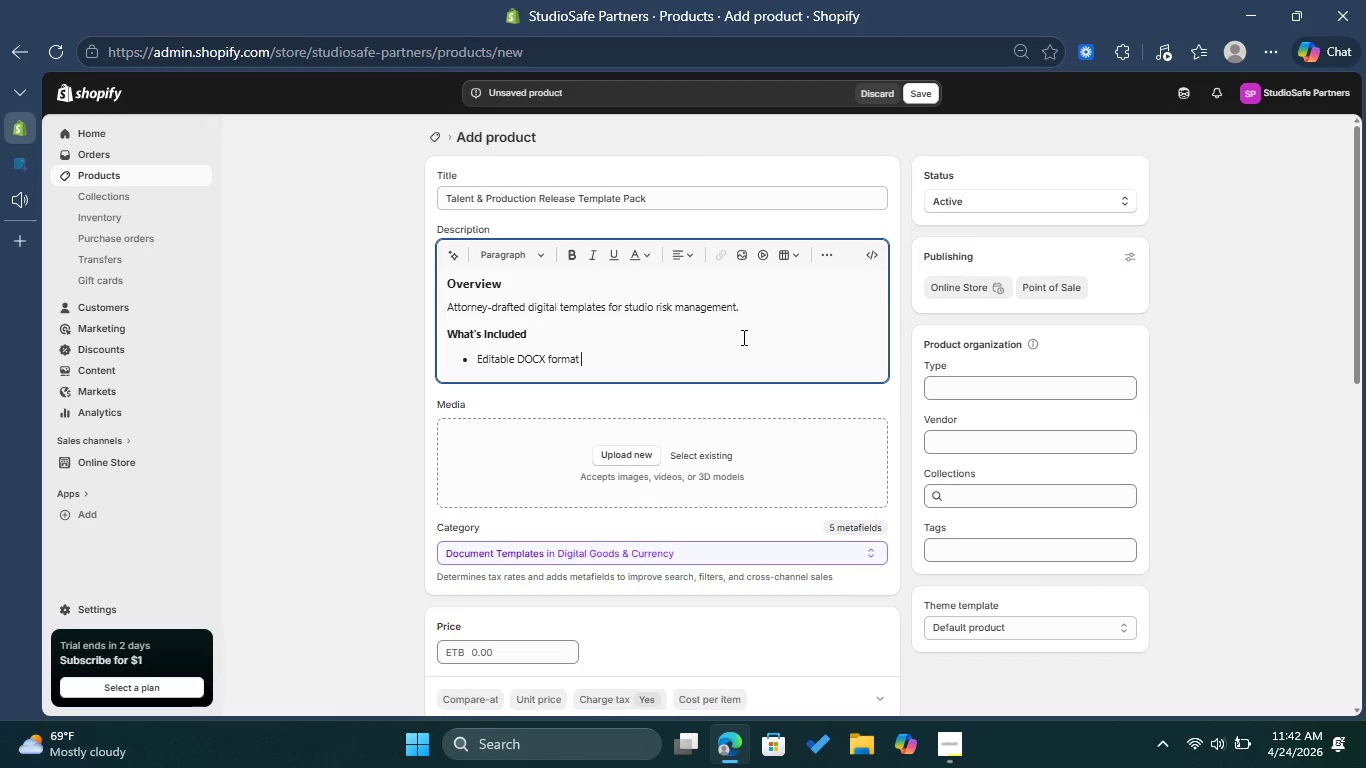 
key(Enter)
 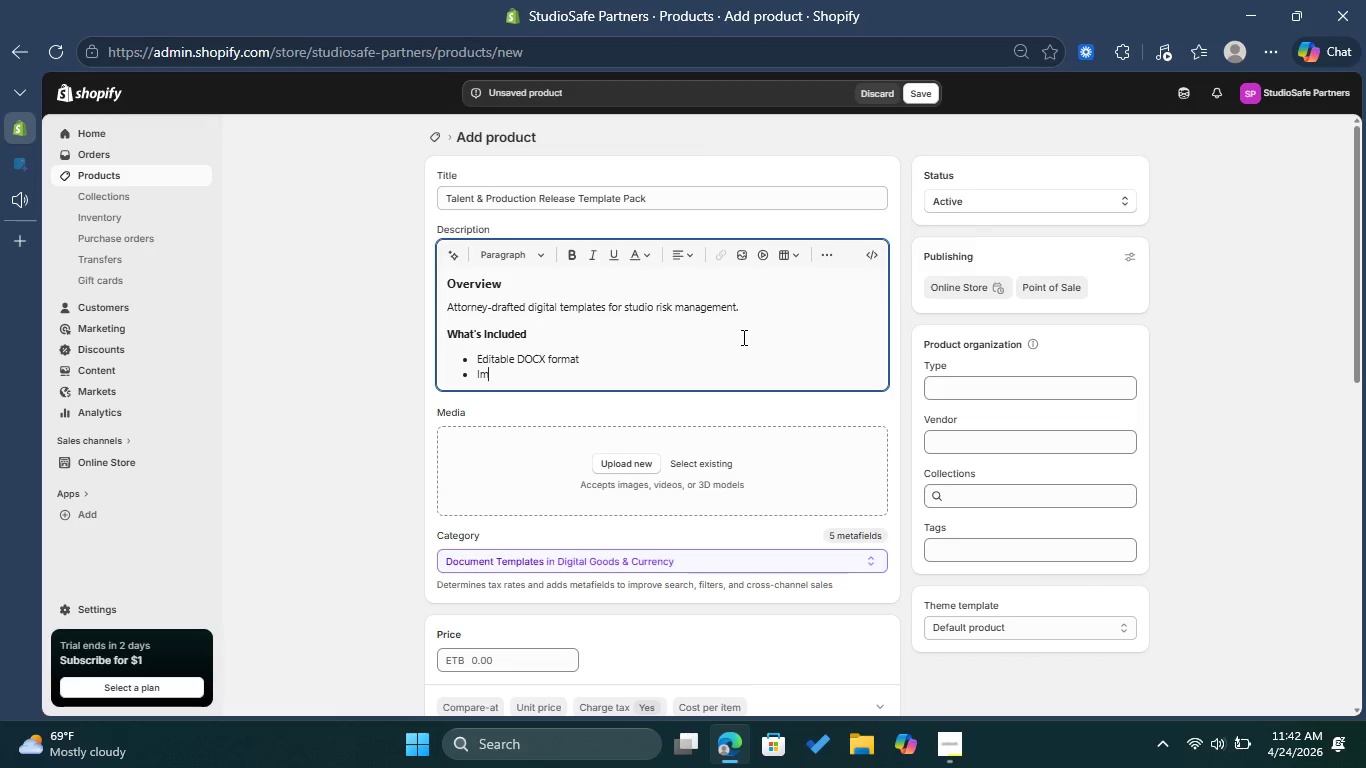 
type(Implementation )
 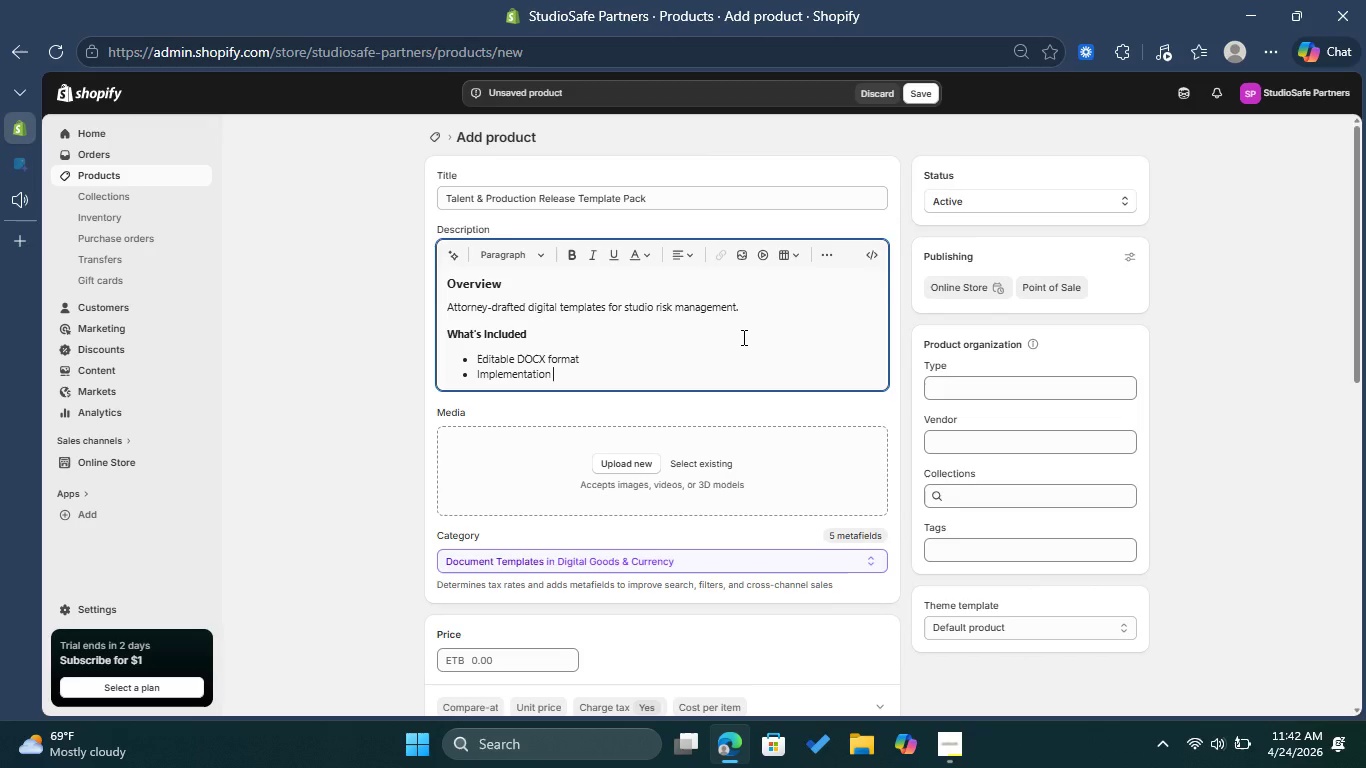 
type(Guide )
 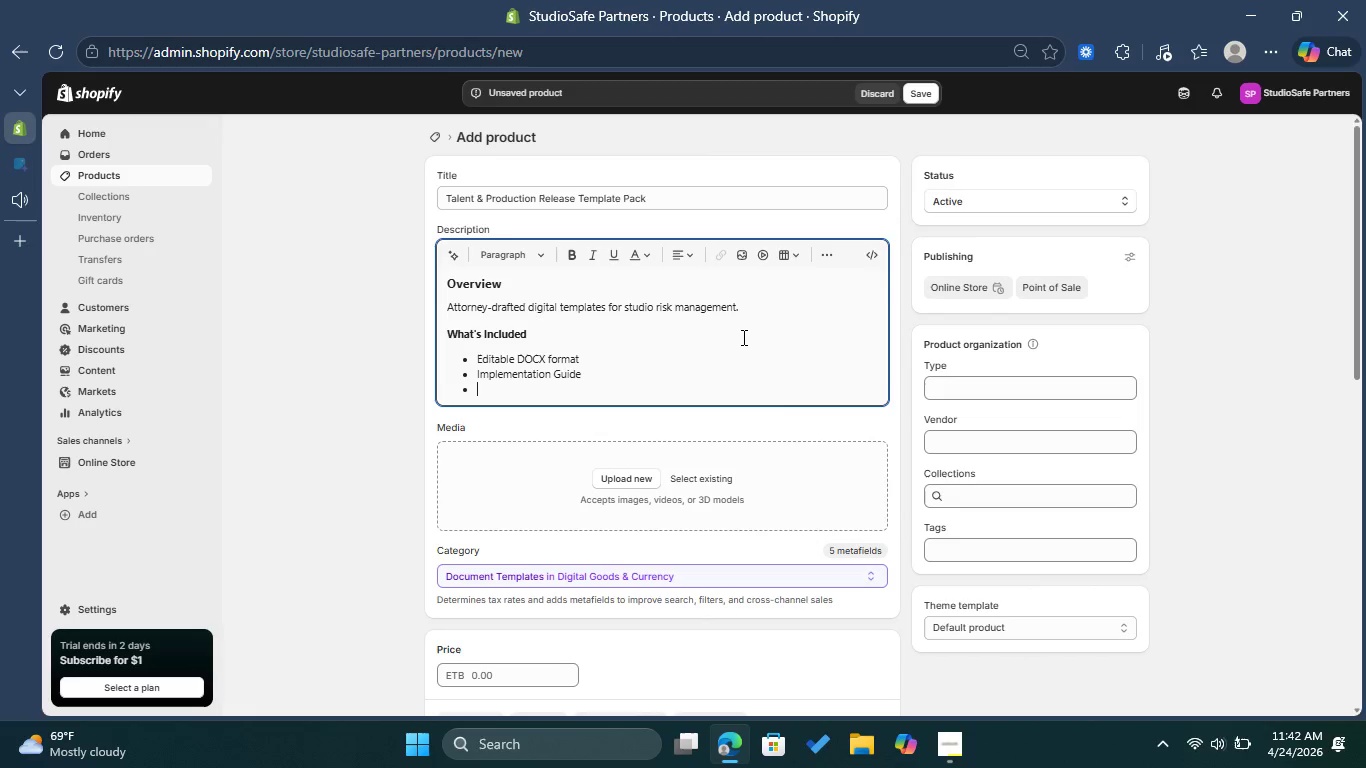 
key(Enter)
 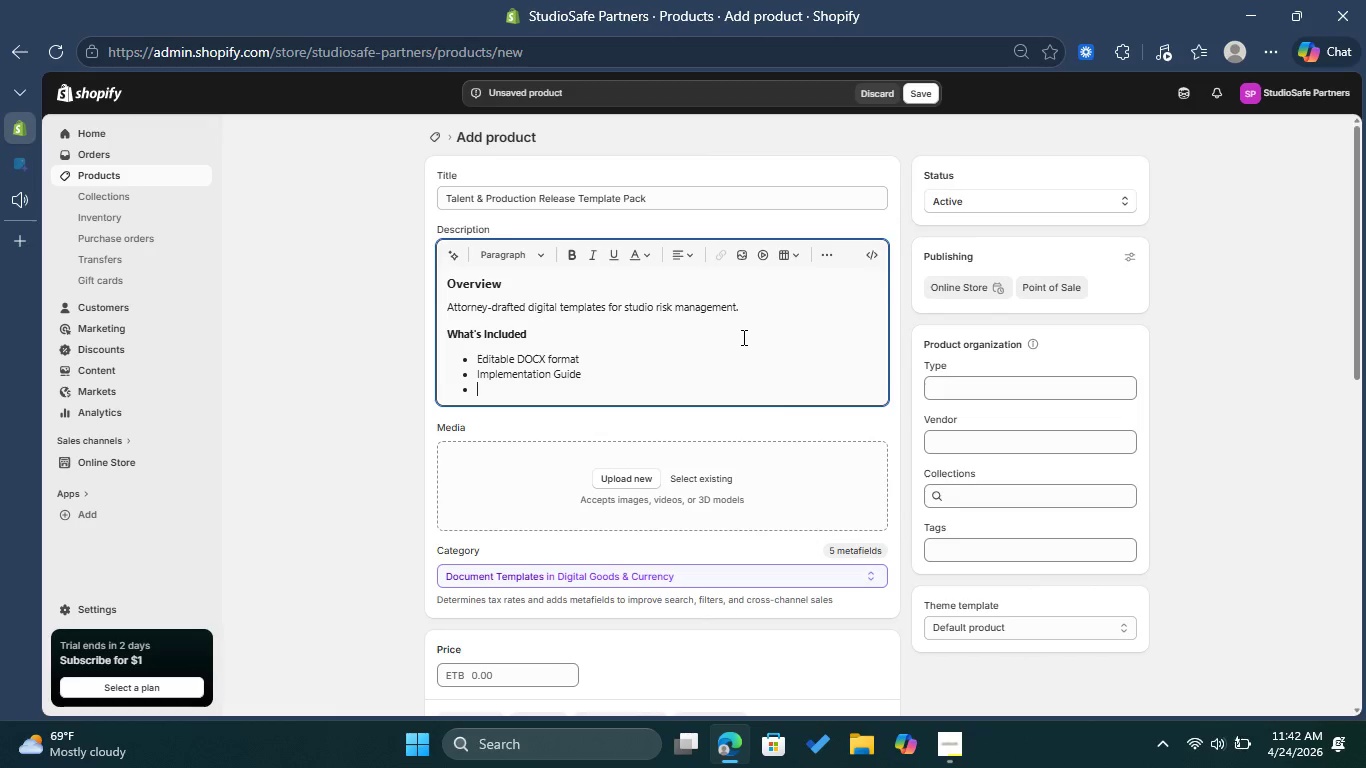 
type(Legal Clause Appendix )
 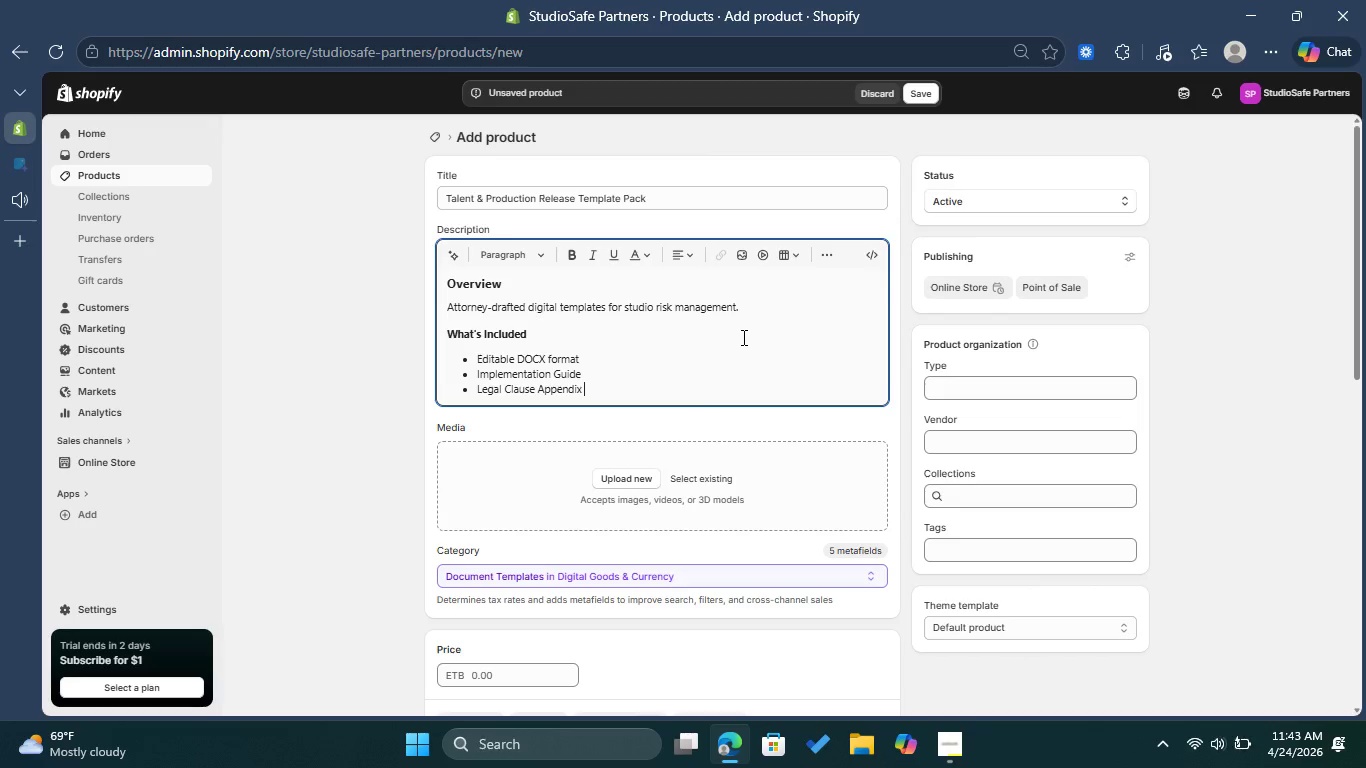 
wait(9.19)
 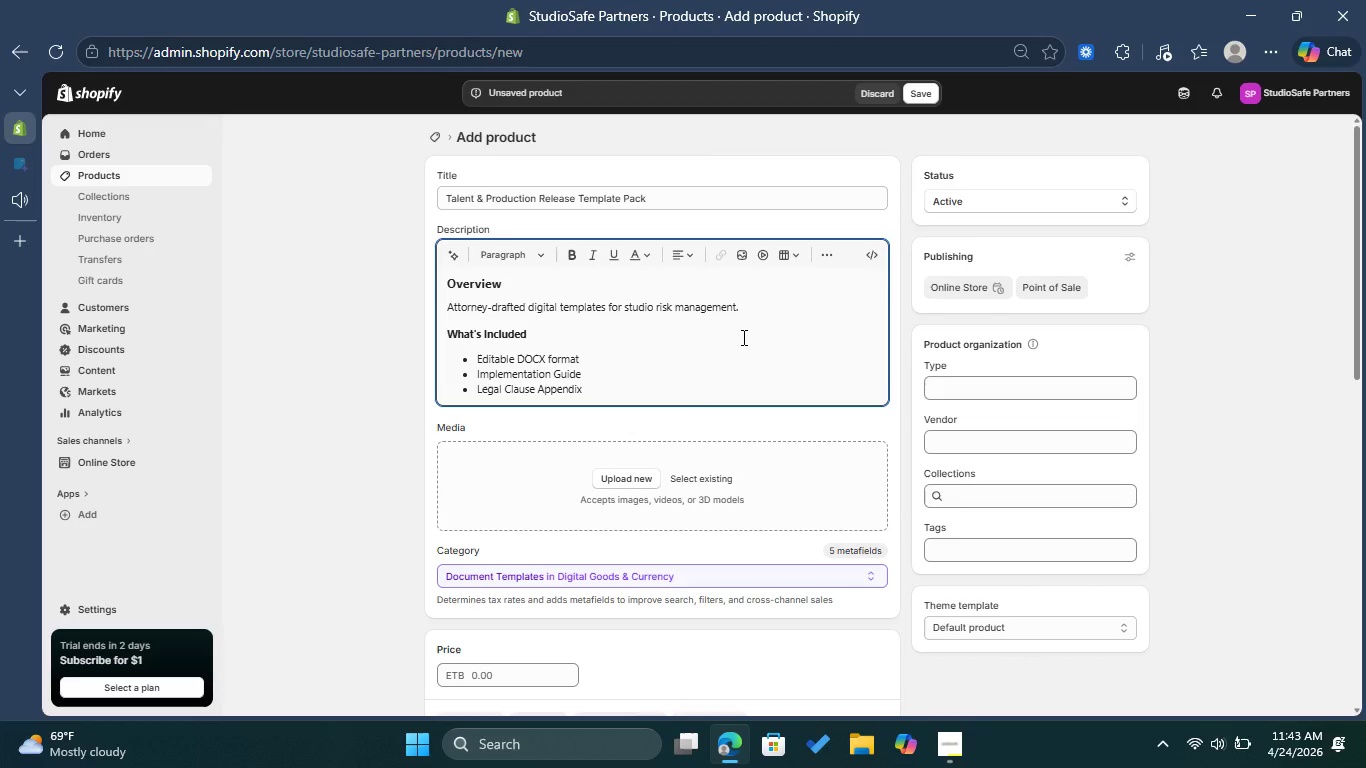 
key(Enter)
 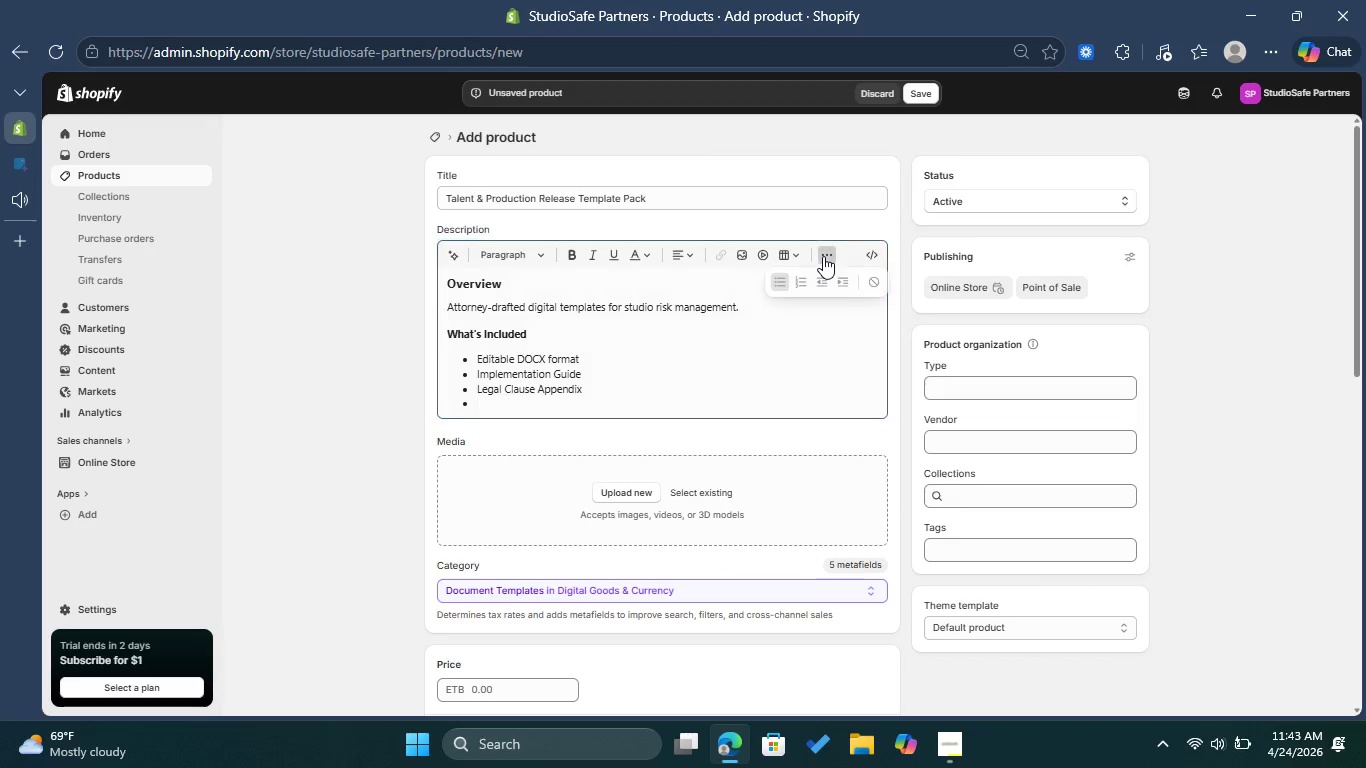 
left_click([823, 256])
 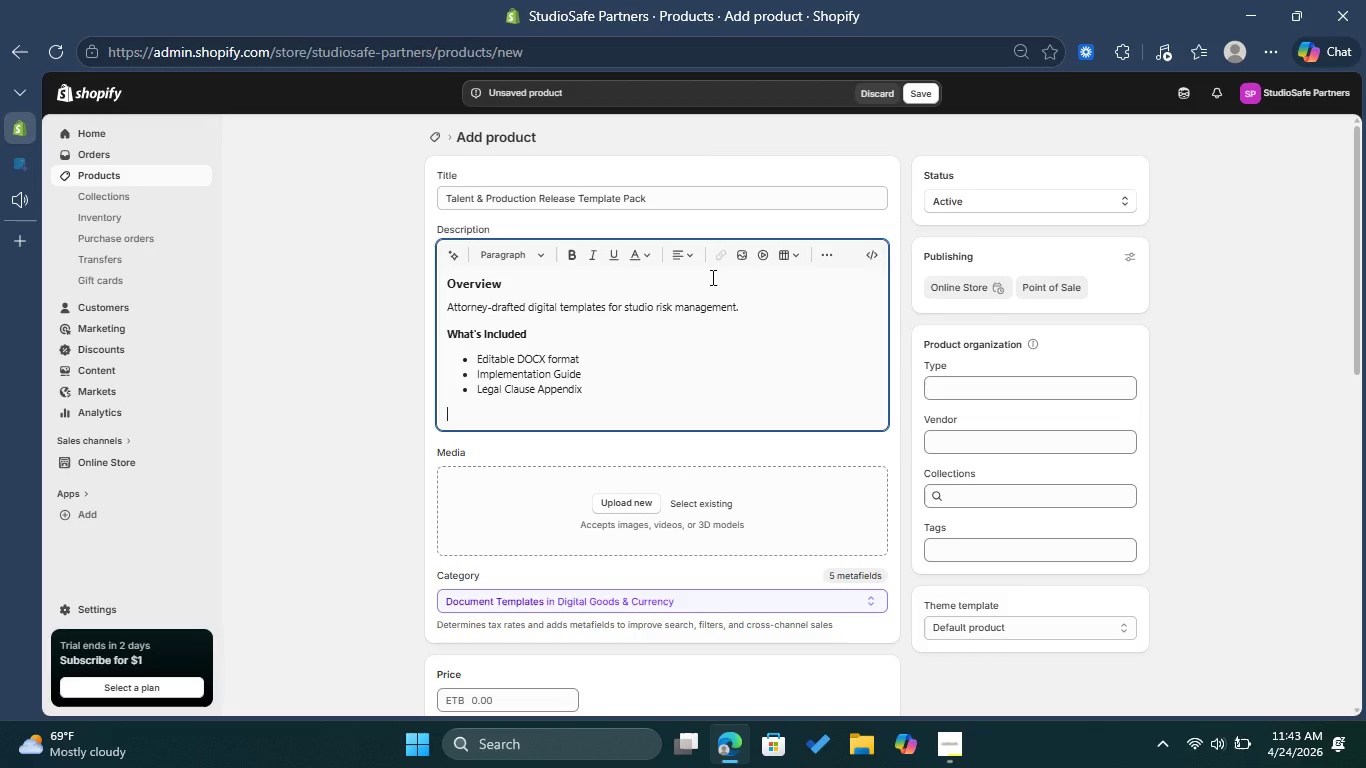 
left_click([784, 275])
 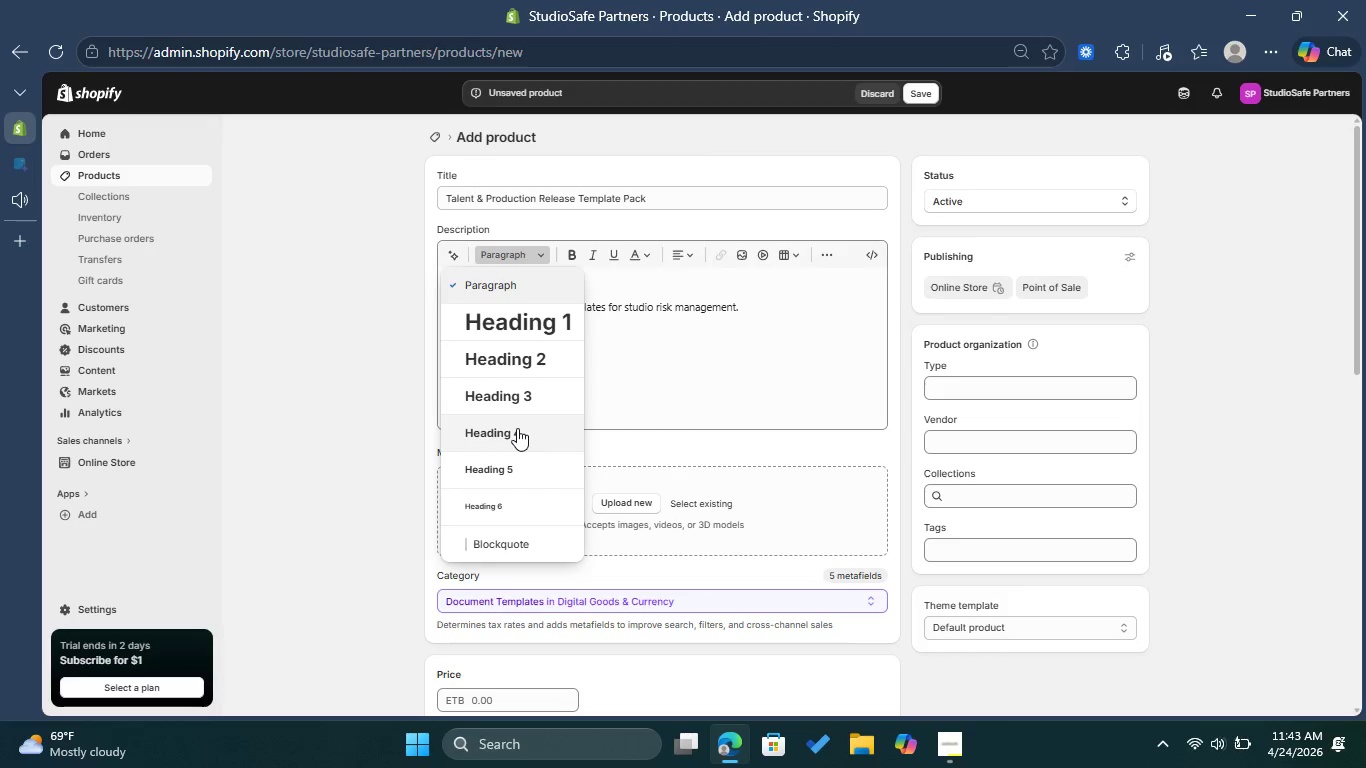 
left_click([517, 428])
 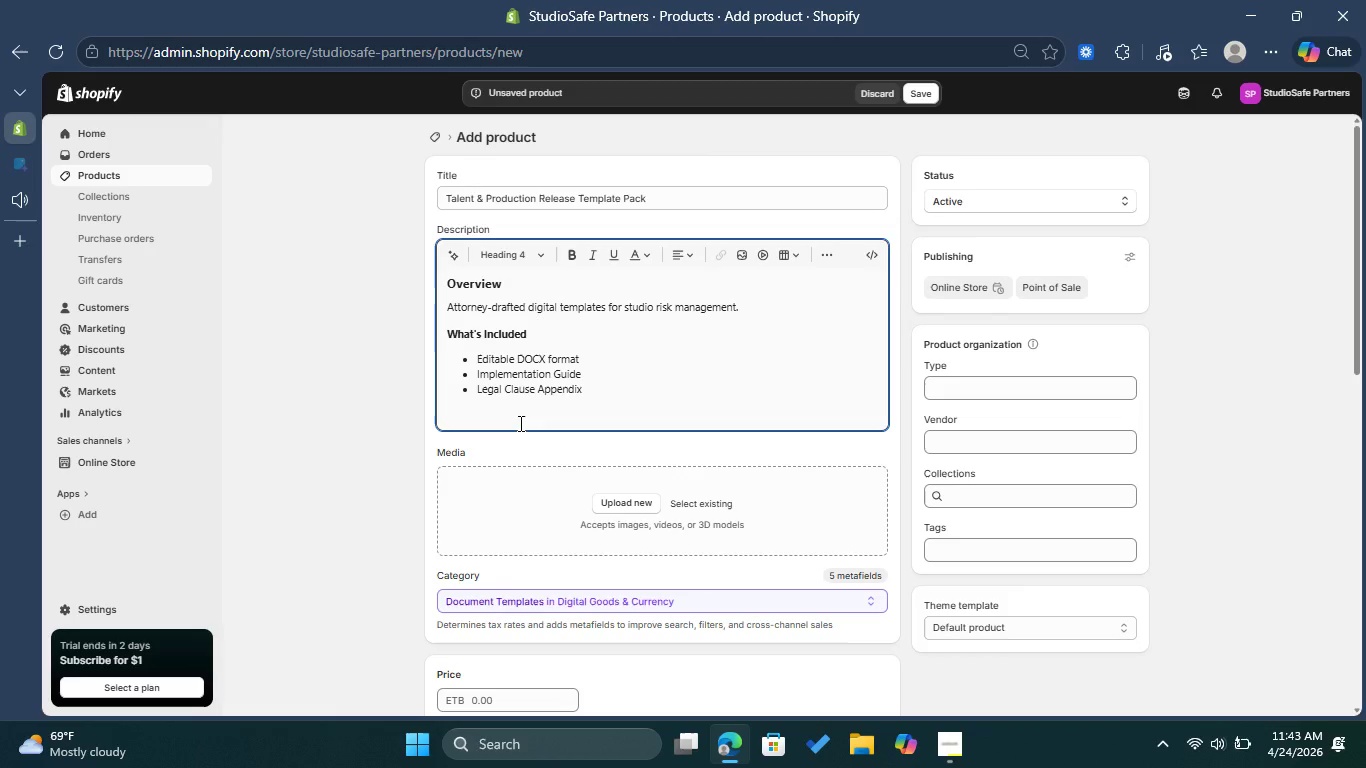 
wait(6.26)
 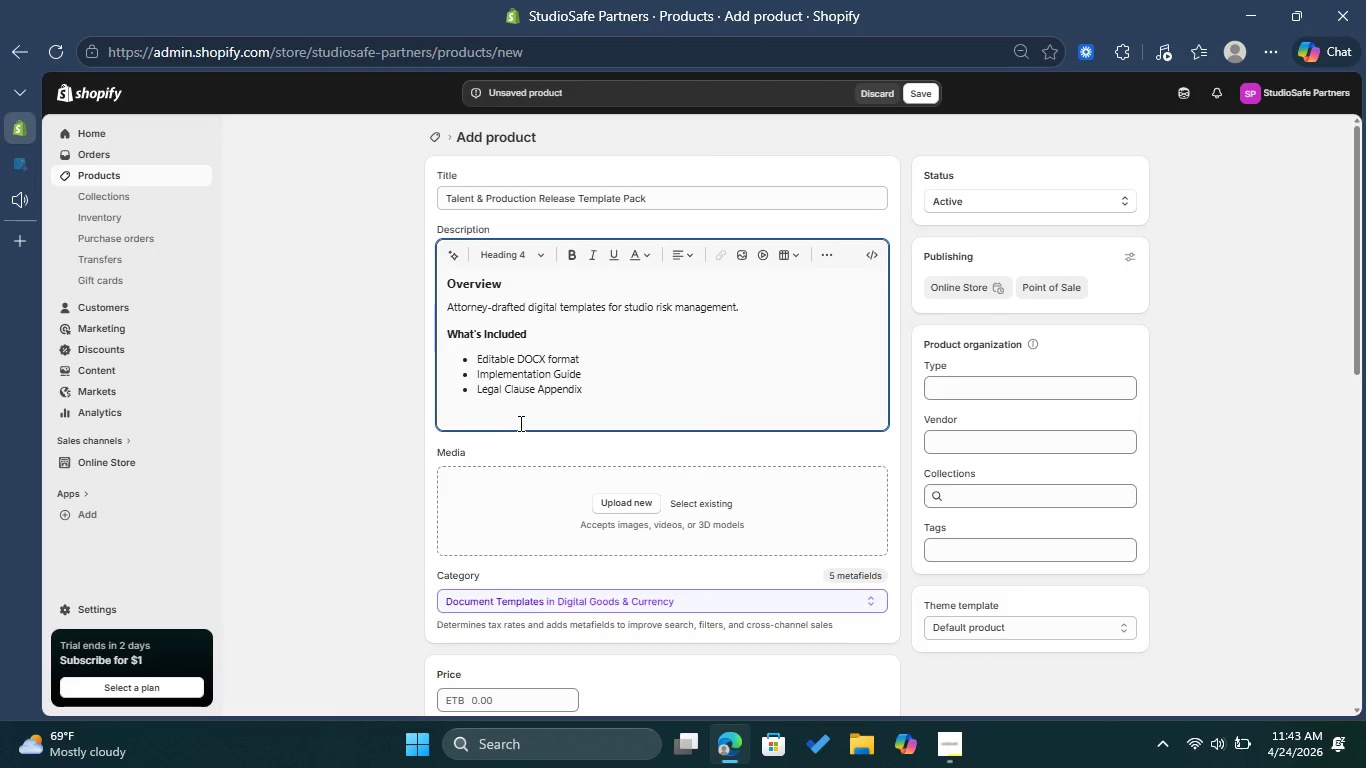 
type(Compi)
 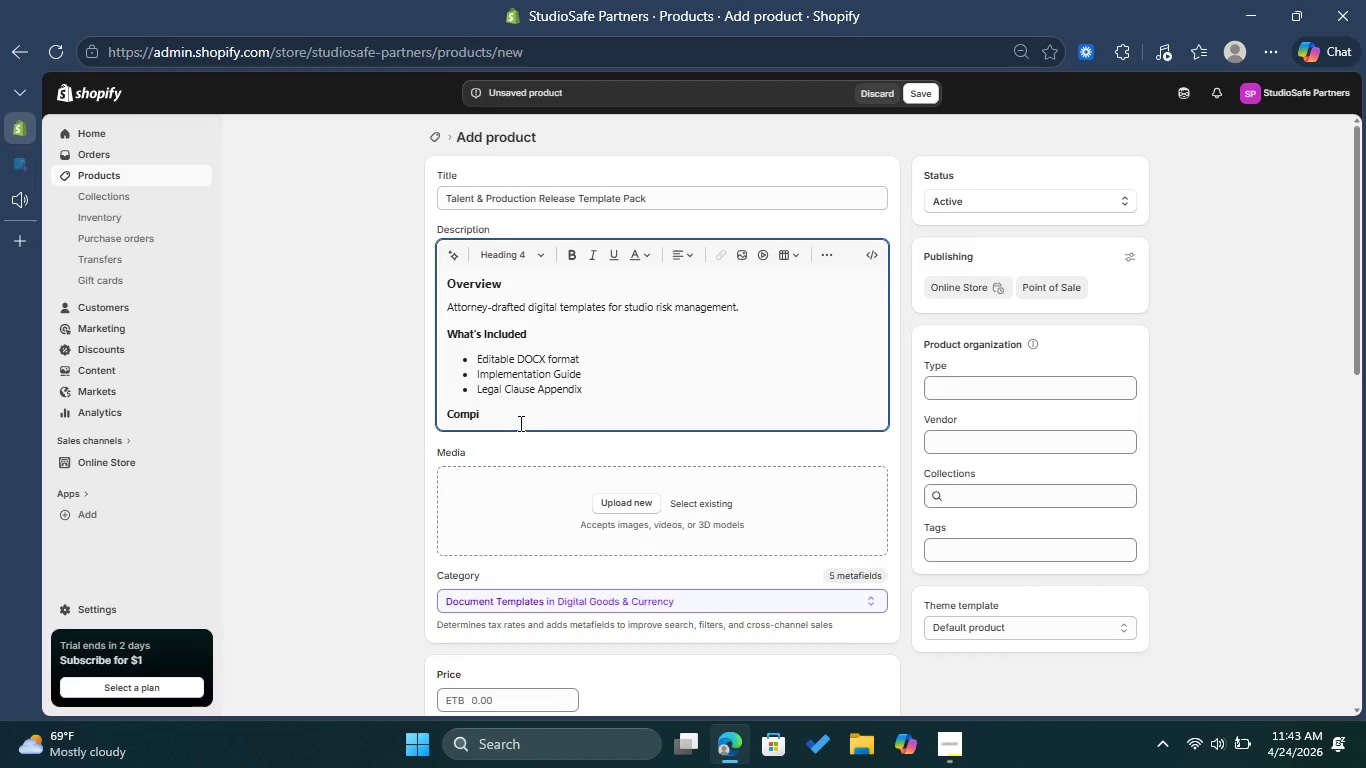 
wait(8.27)
 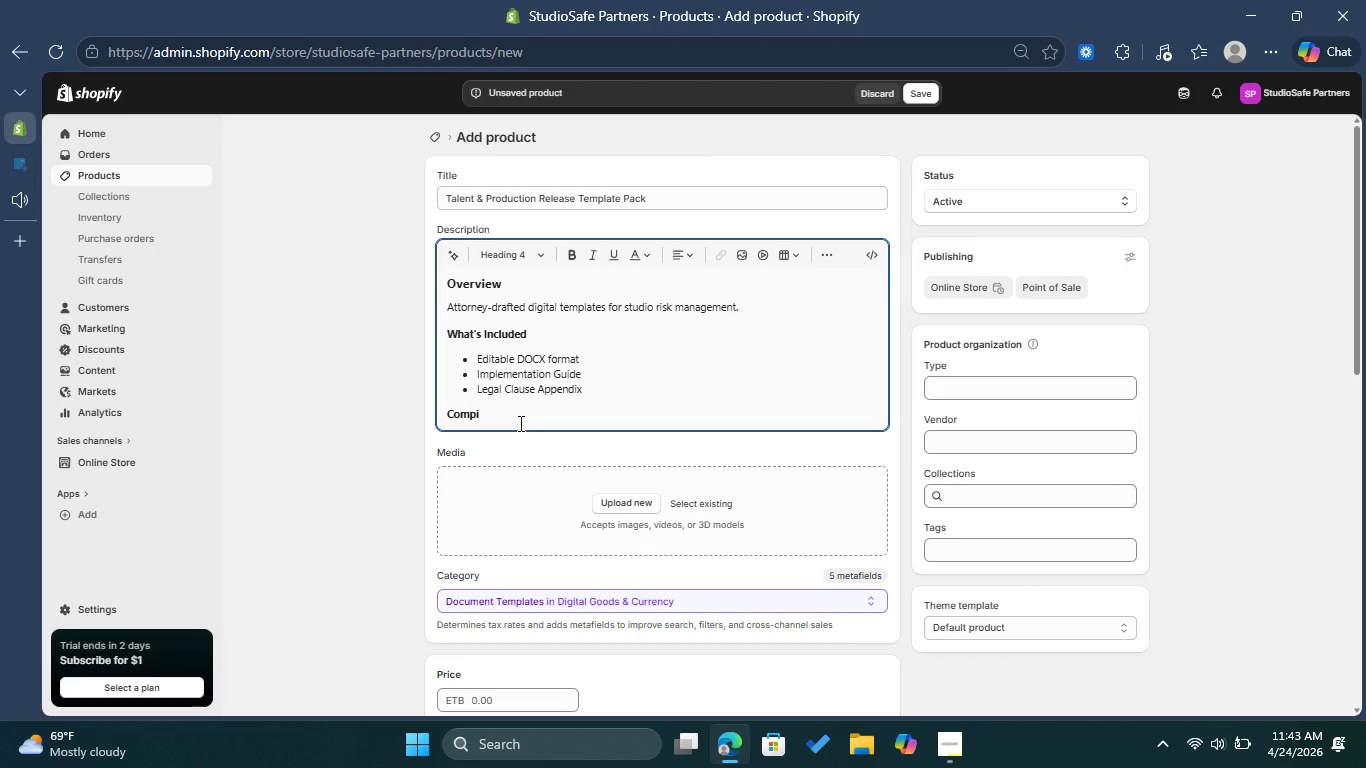 
key(Backspace)
type(liance Stn)
key(Backspace)
type(andard Met )
 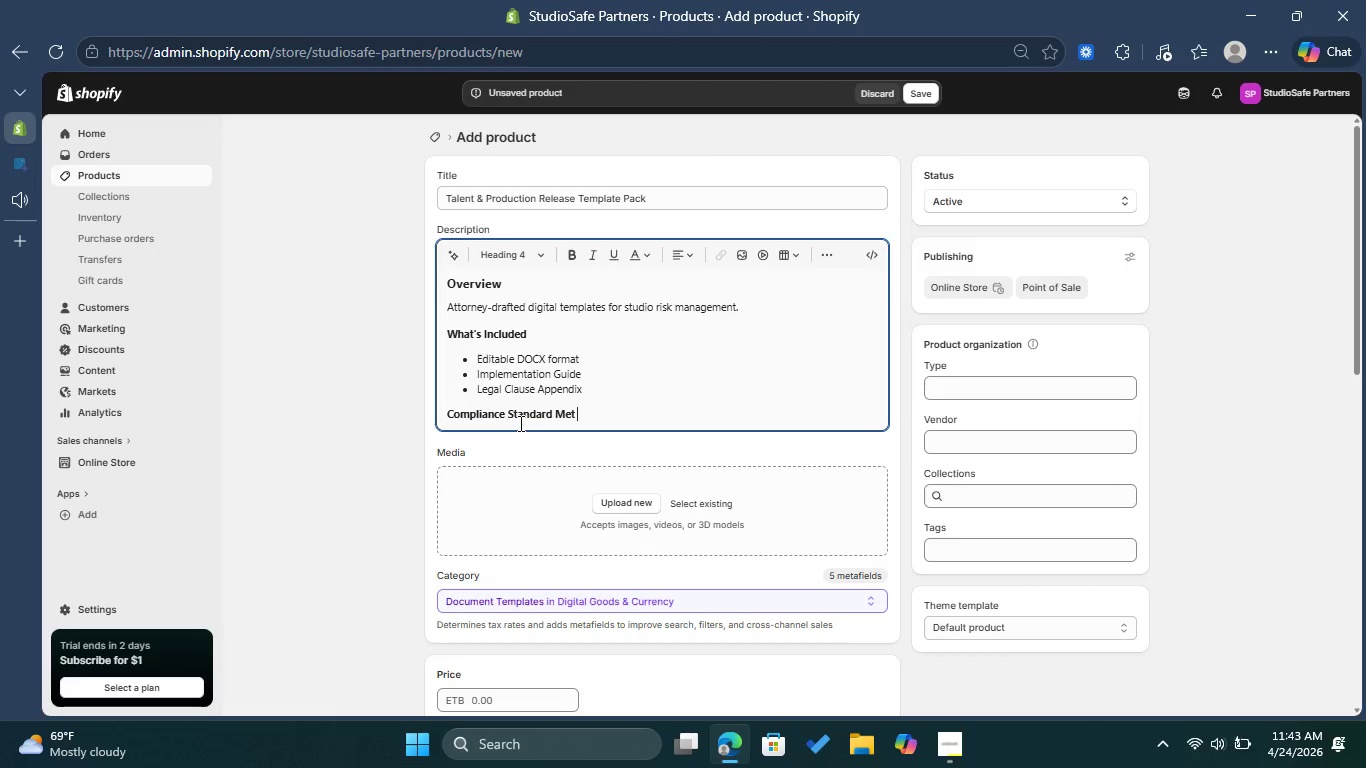 
key(Enter)
 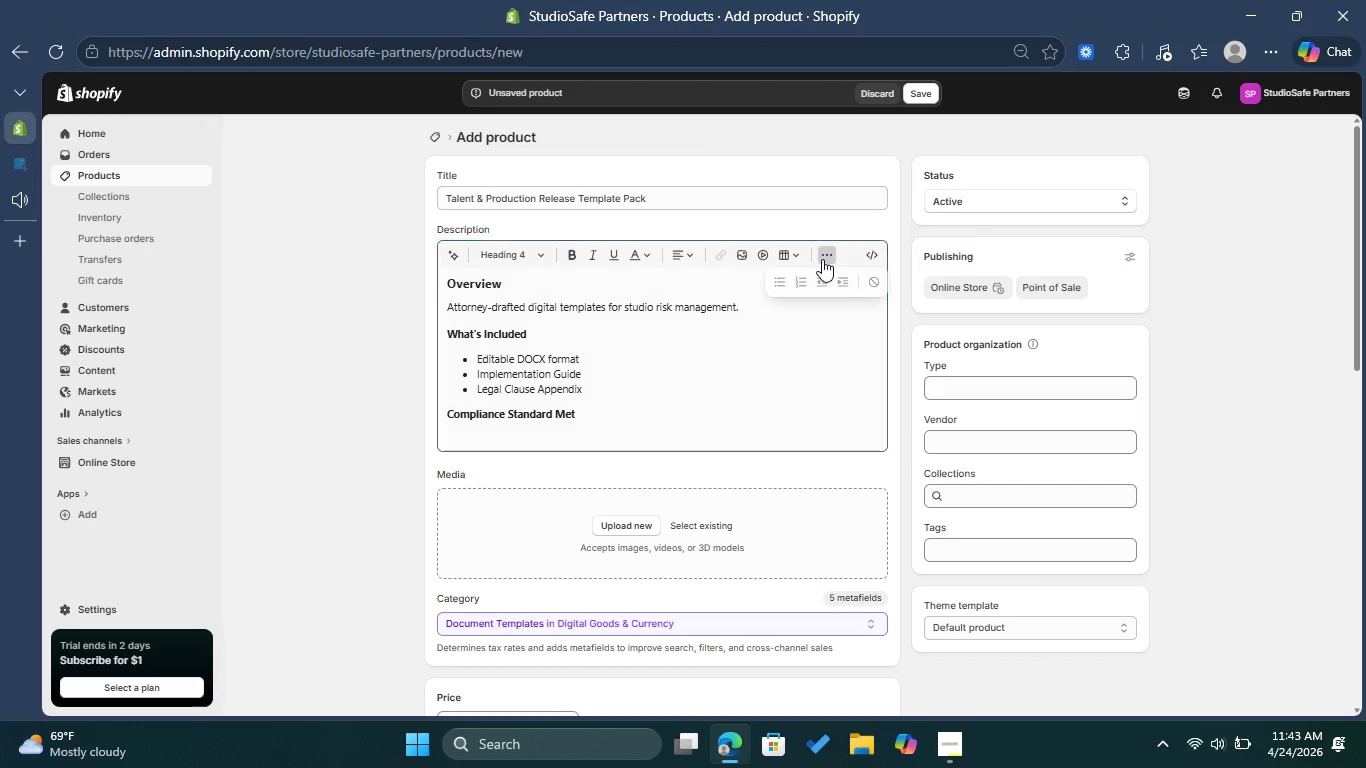 
left_click([822, 259])
 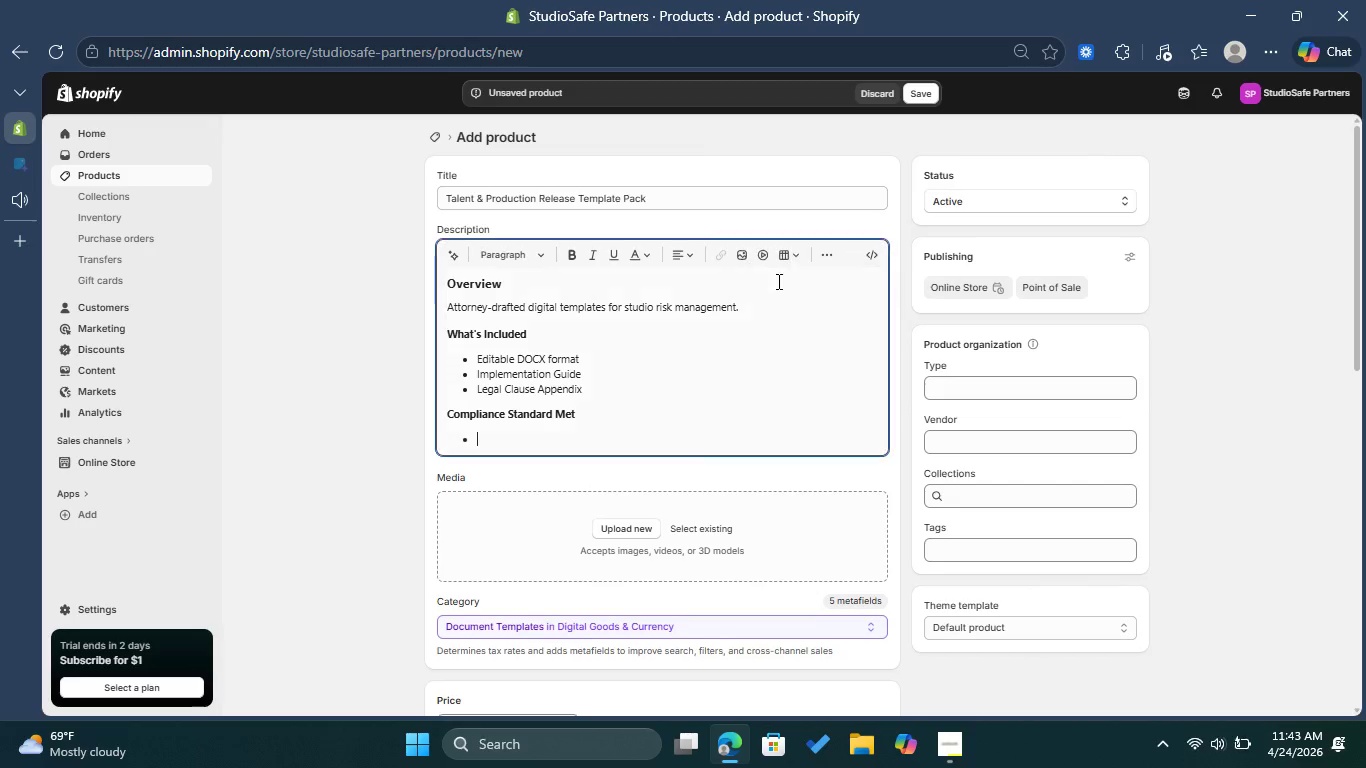 
left_click([784, 278])
 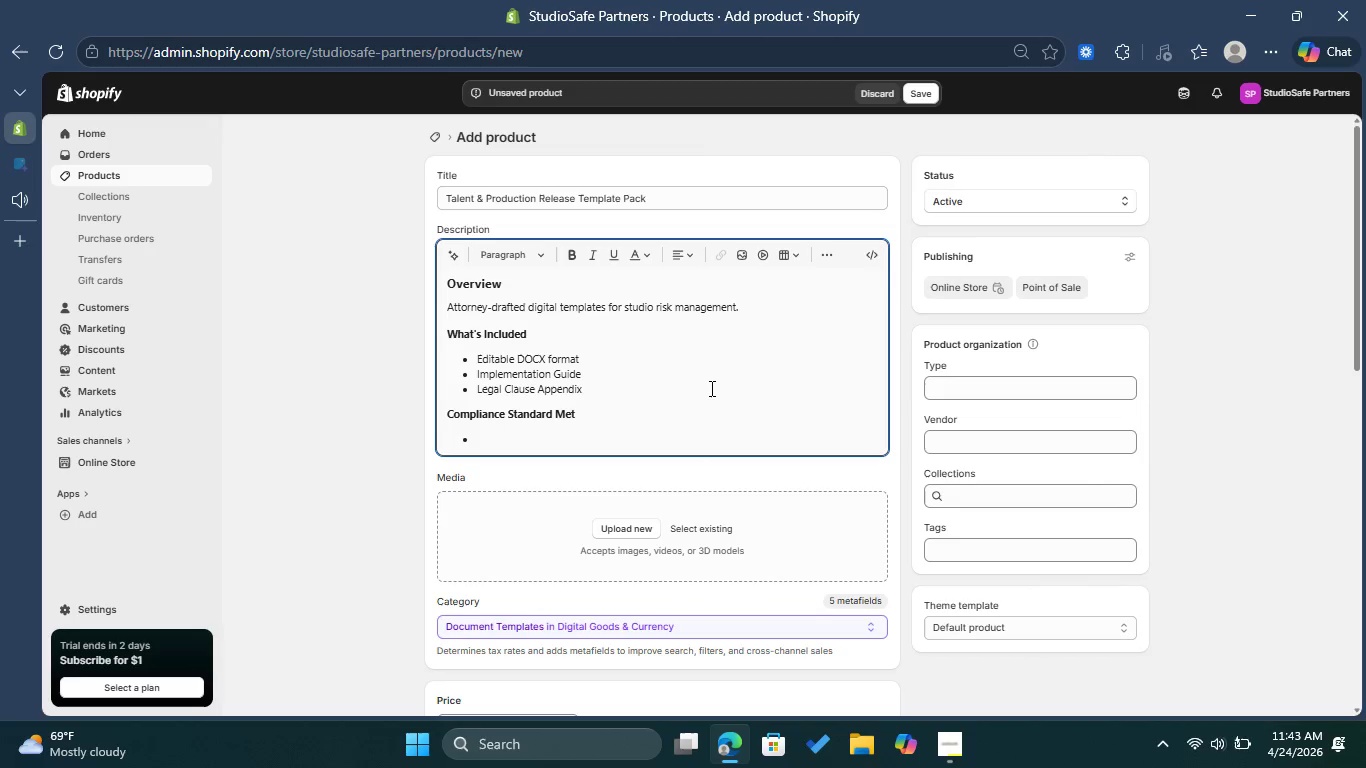 
type(Generaal Liability )
 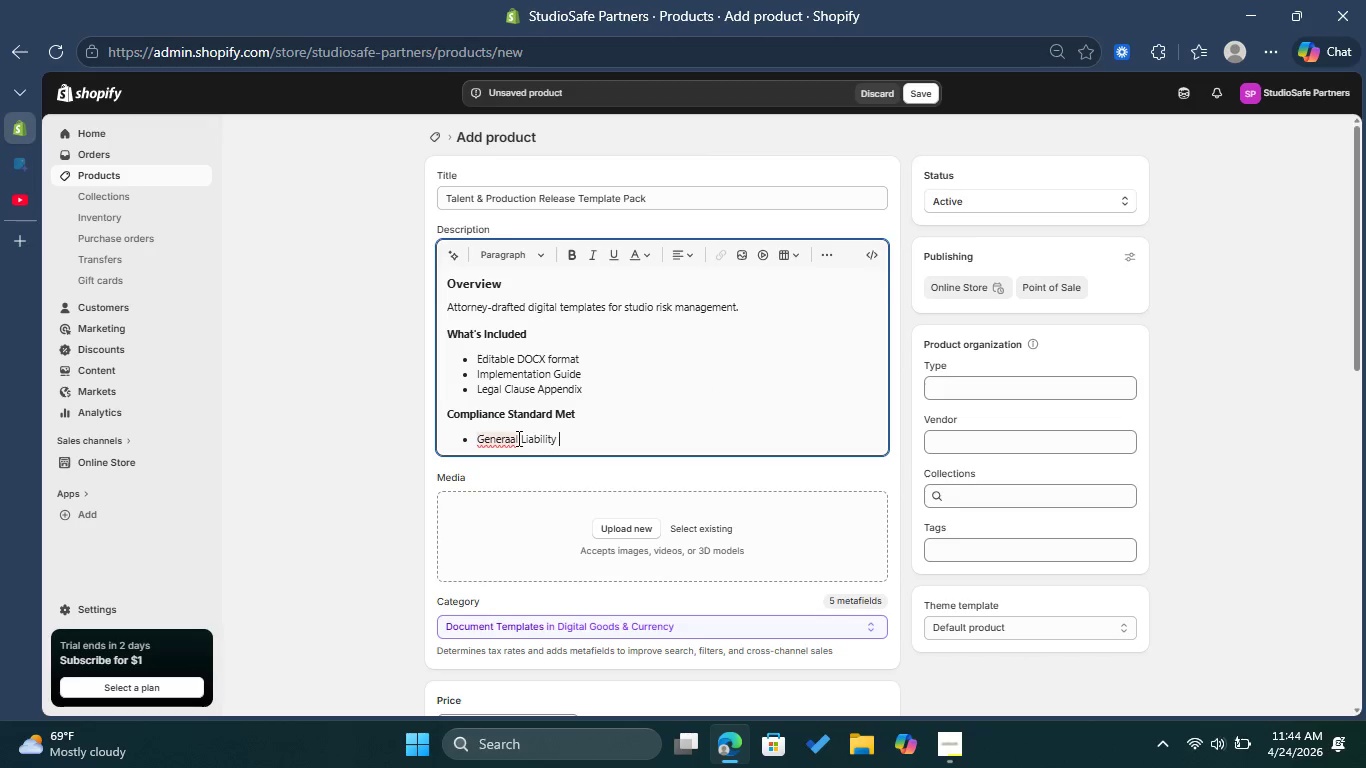 
left_click([517, 438])
 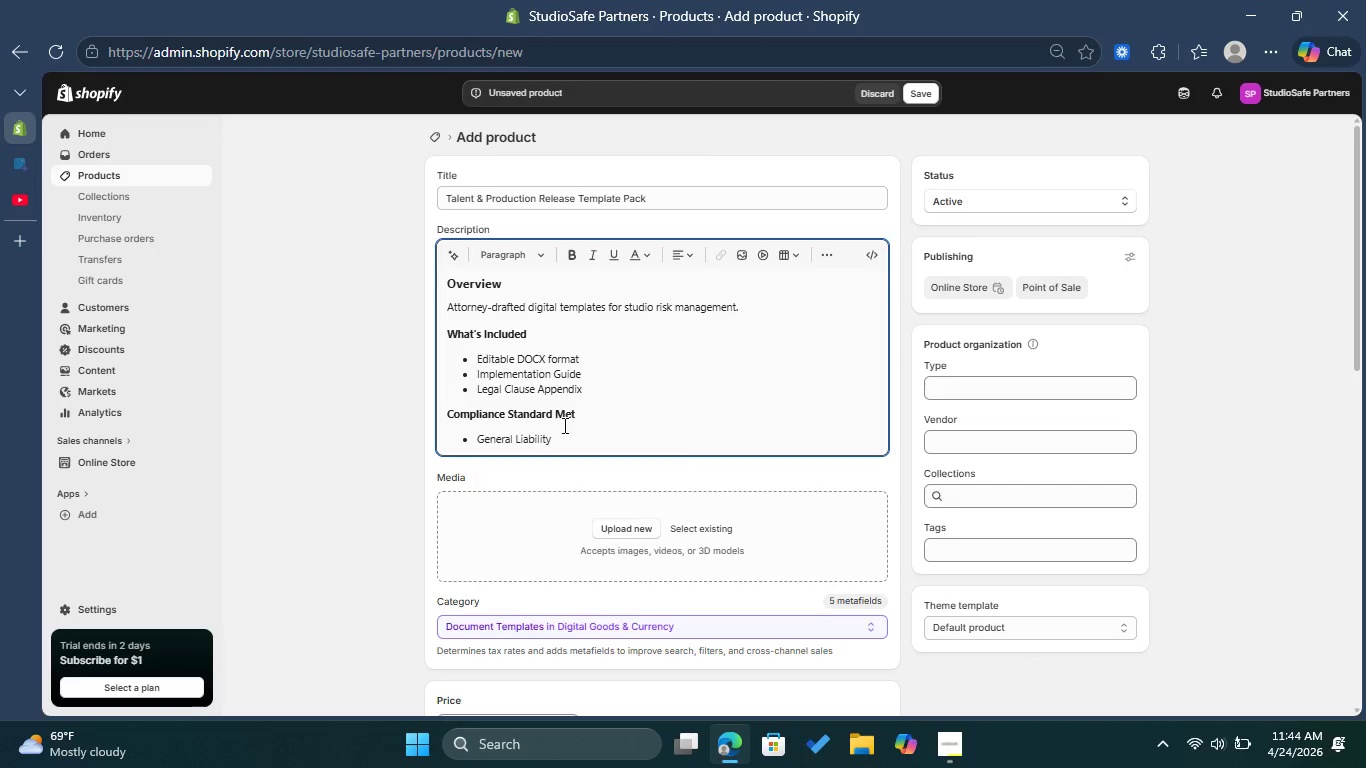 
left_click([534, 525])
 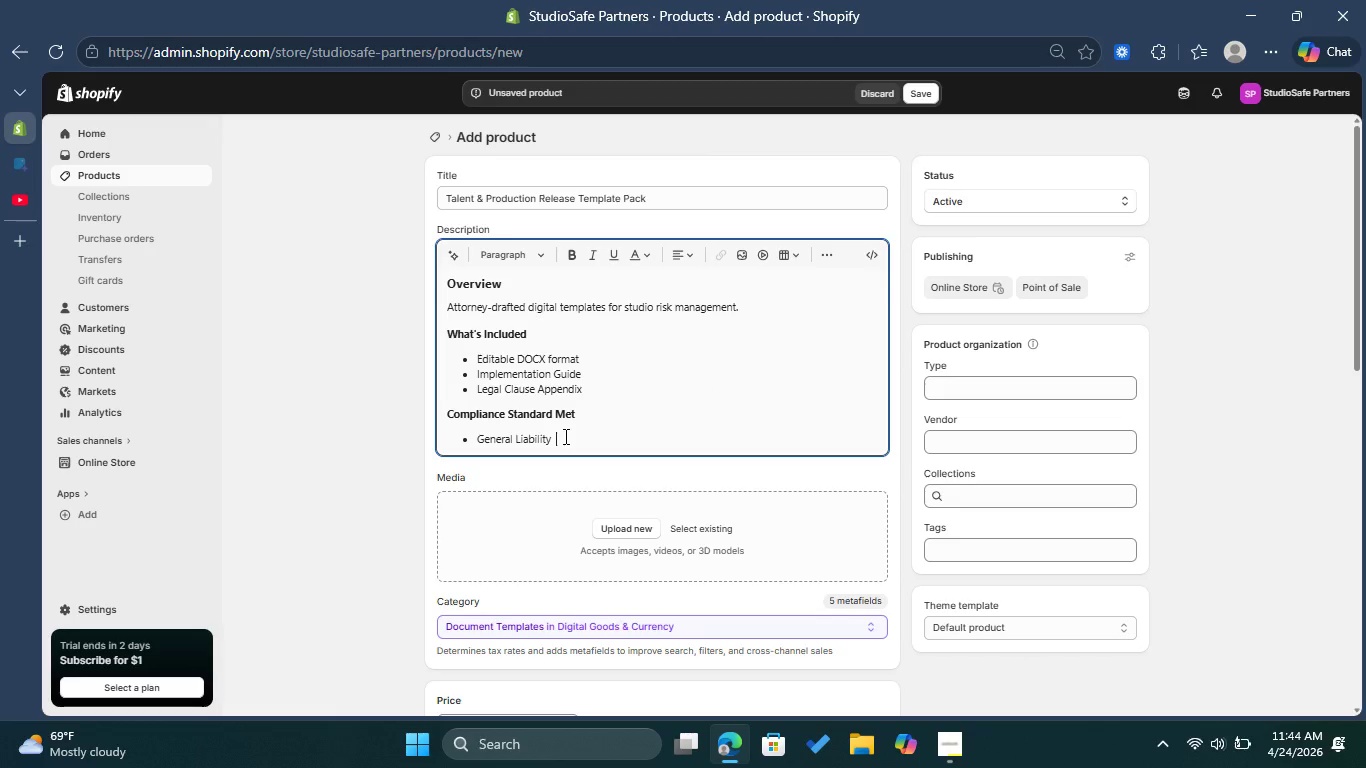 
type(Requirements)
 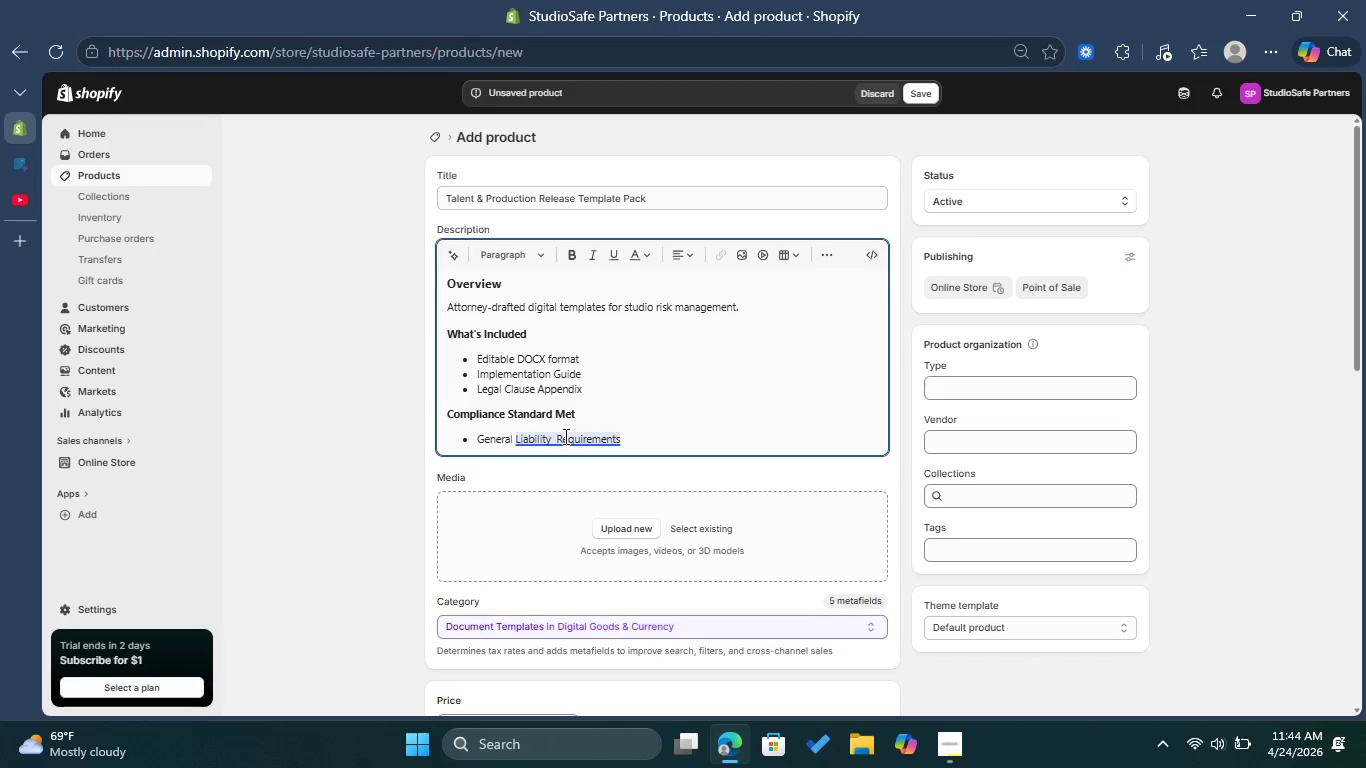 
key(Enter)
 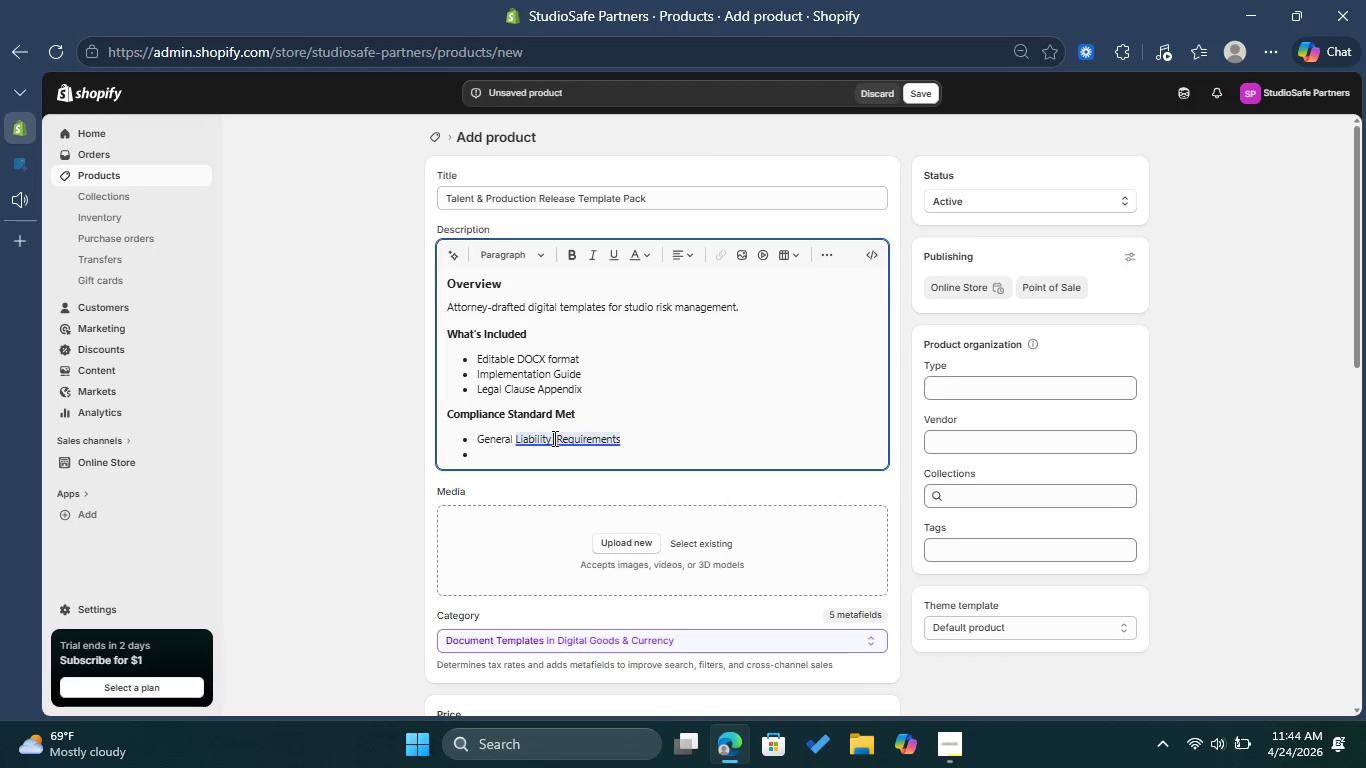 
left_click([553, 438])
 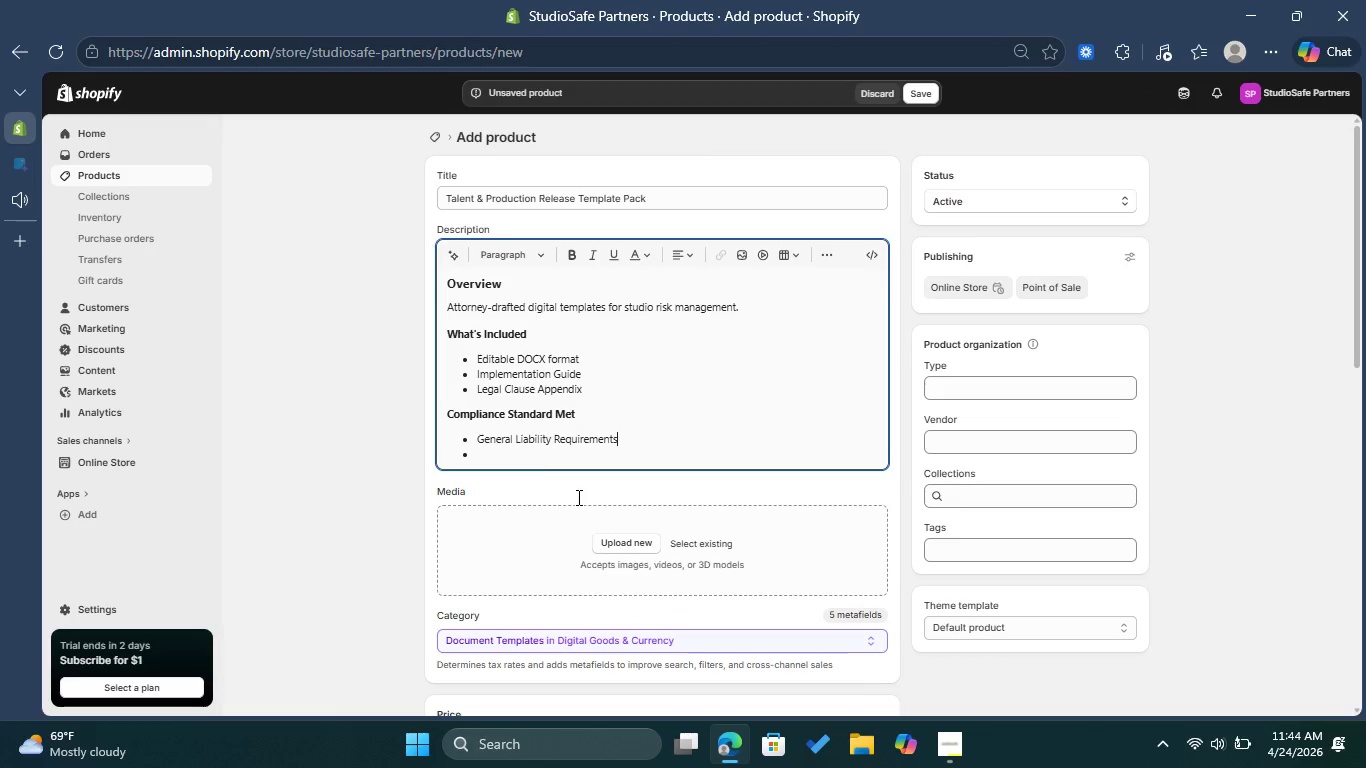 
left_click([618, 534])
 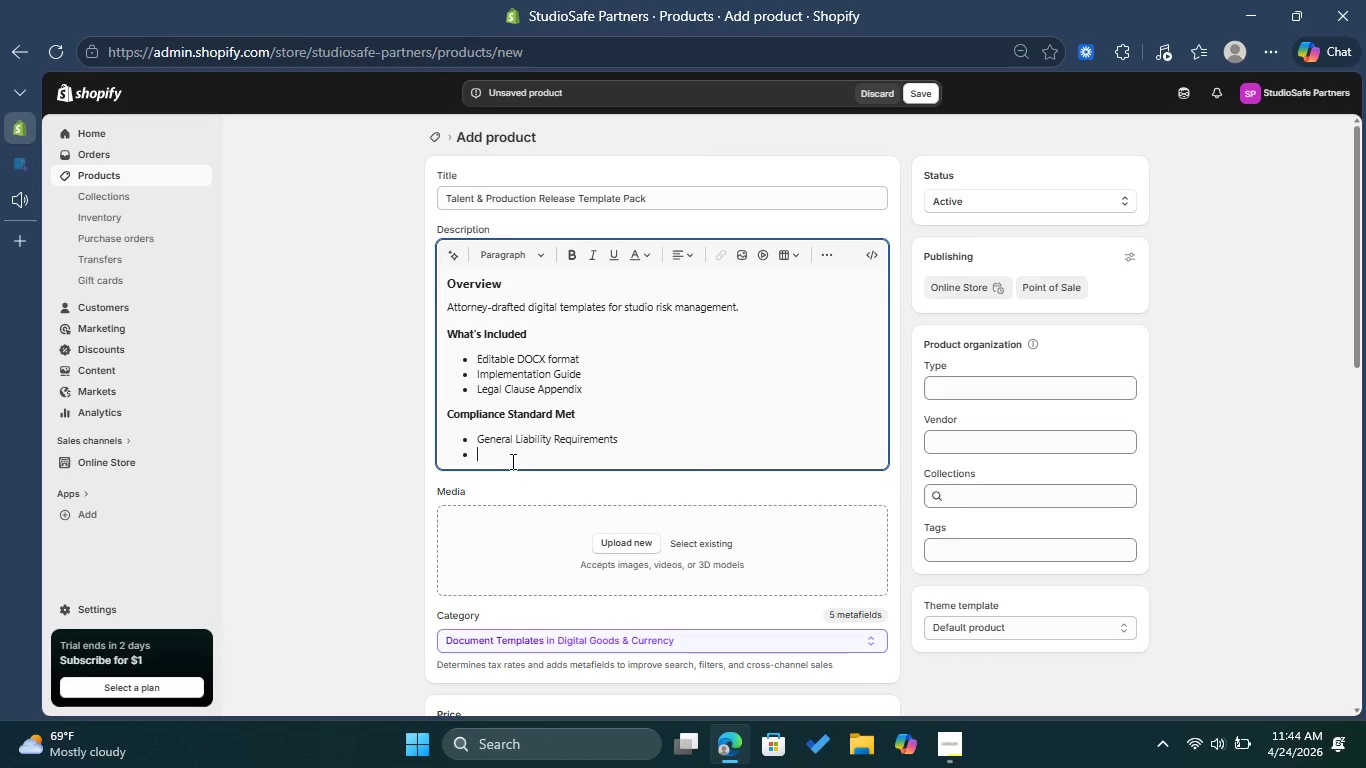 
left_click([511, 461])
 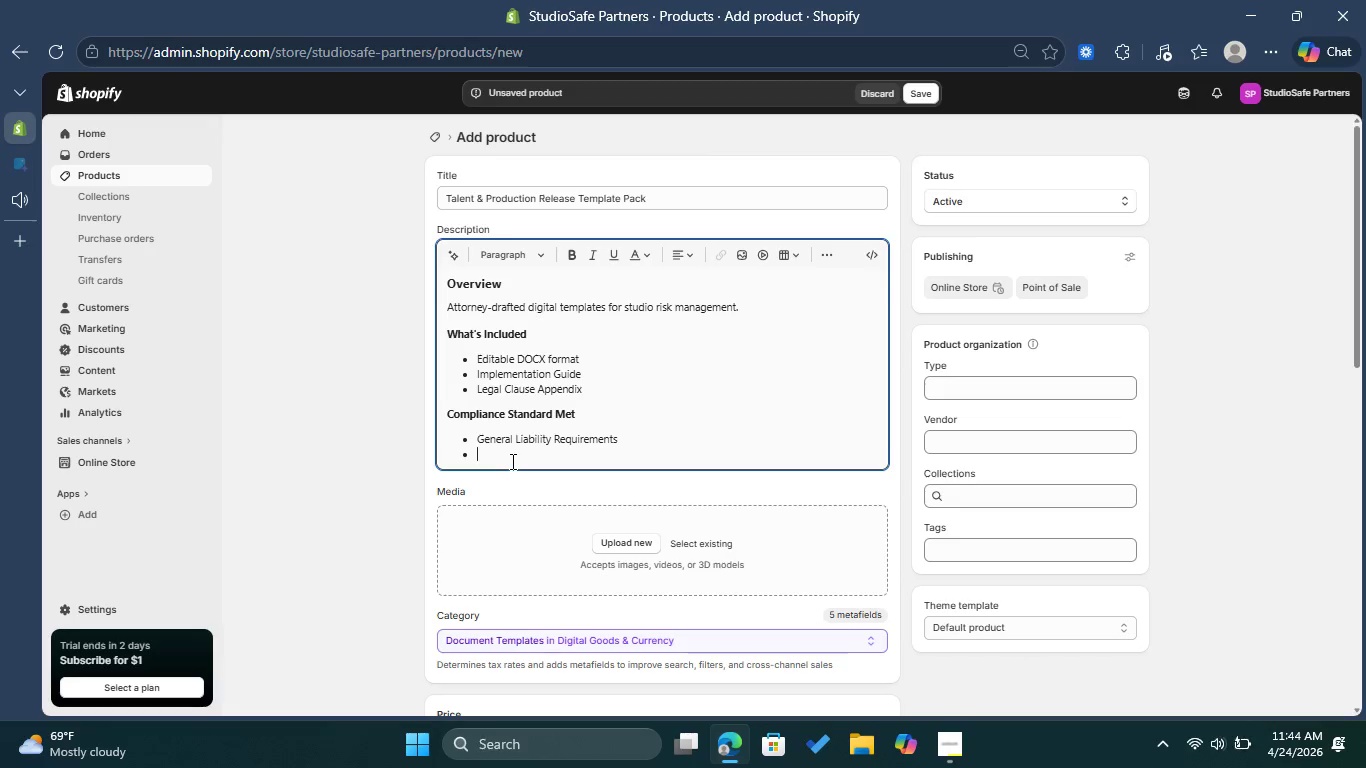 
type(Industry Legal Best Practices)
 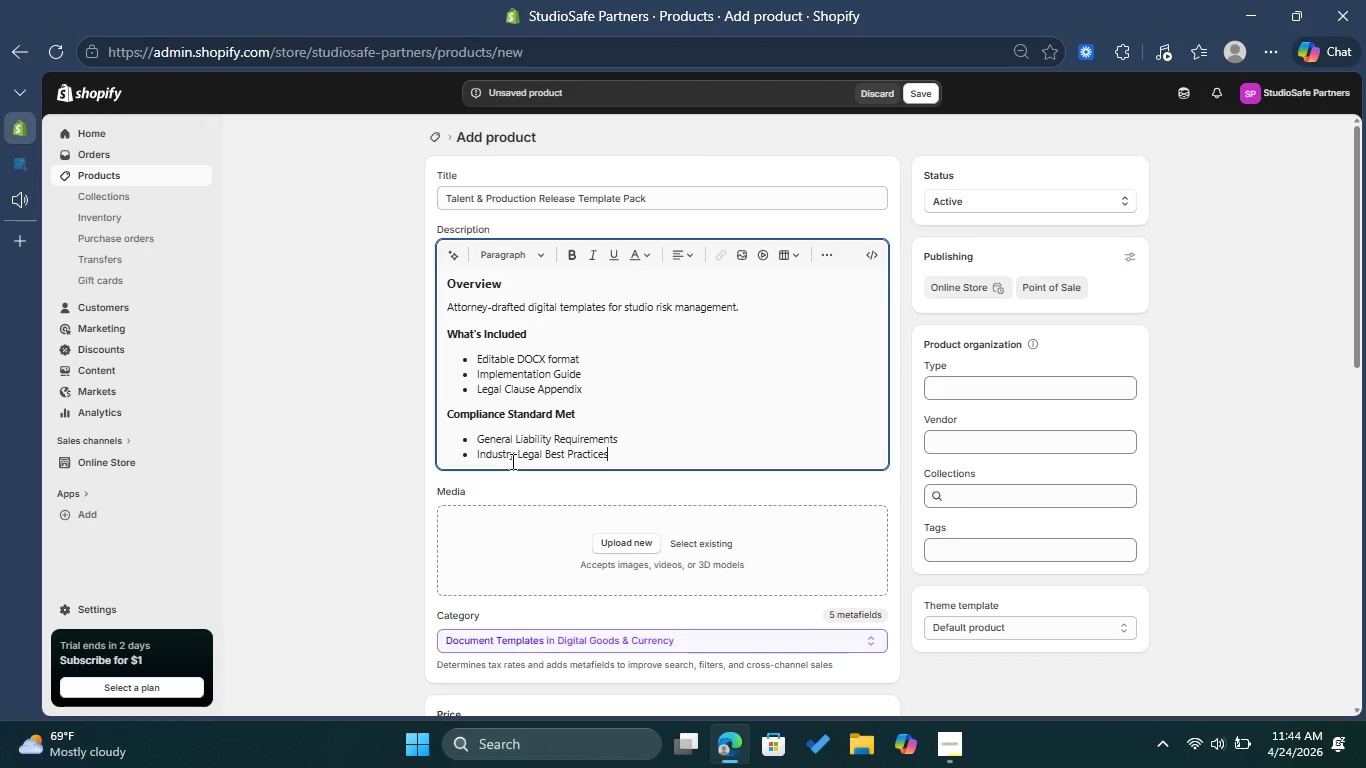 
wait(8.55)
 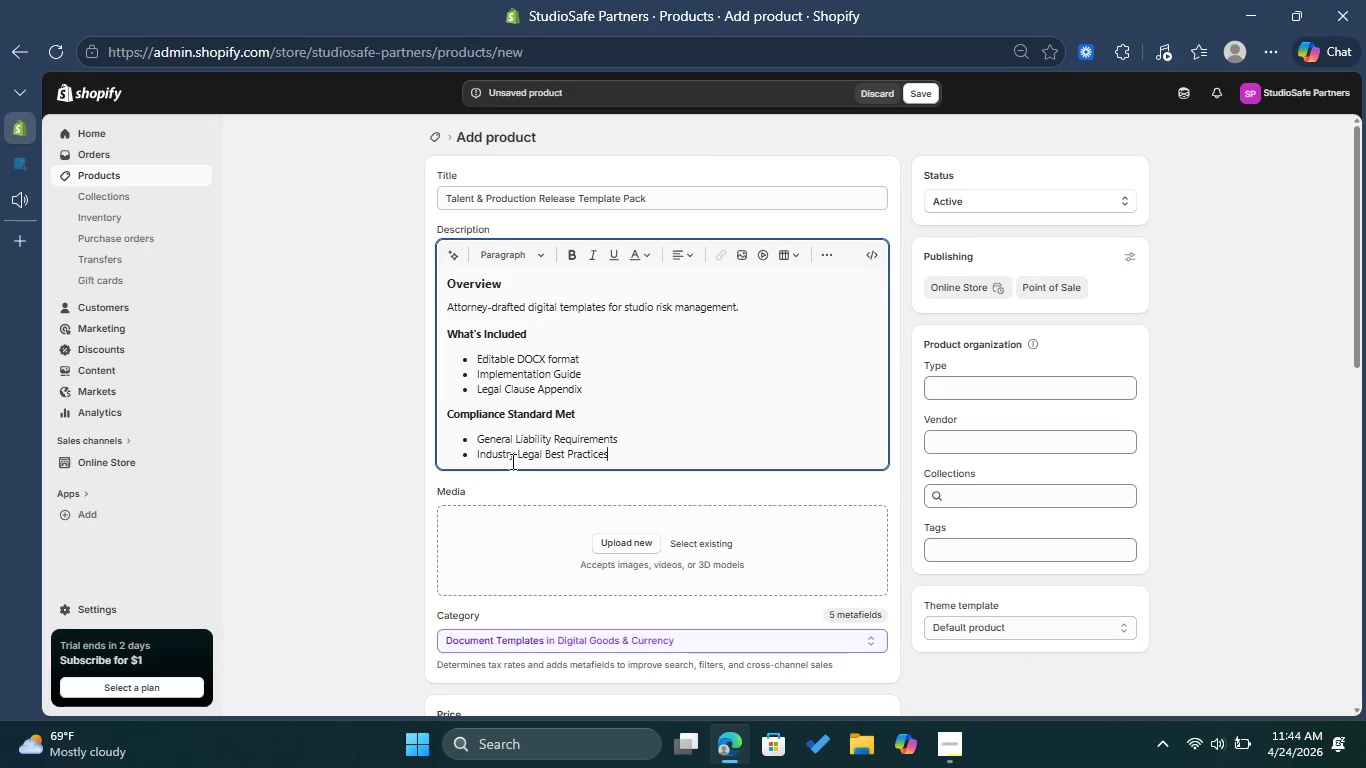 
left_click([960, 441])
 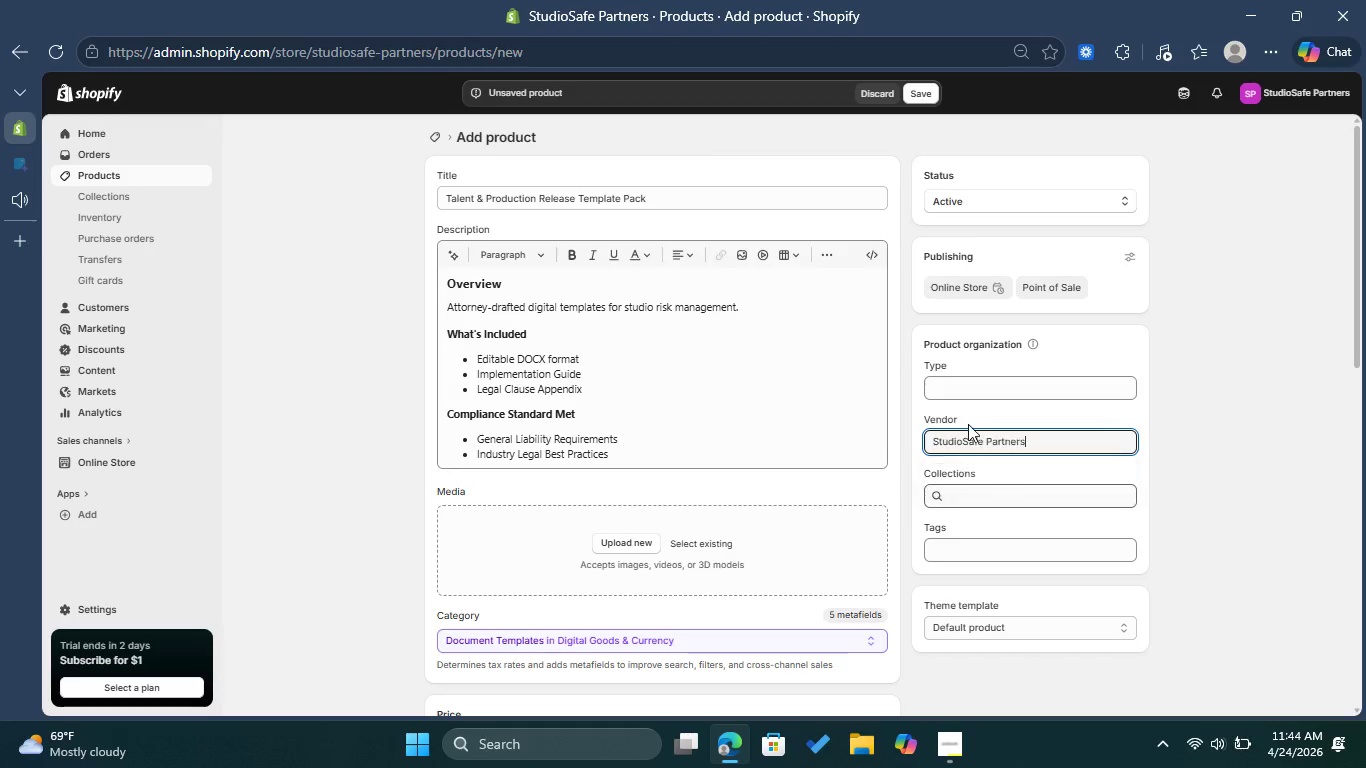 
left_click([970, 481])
 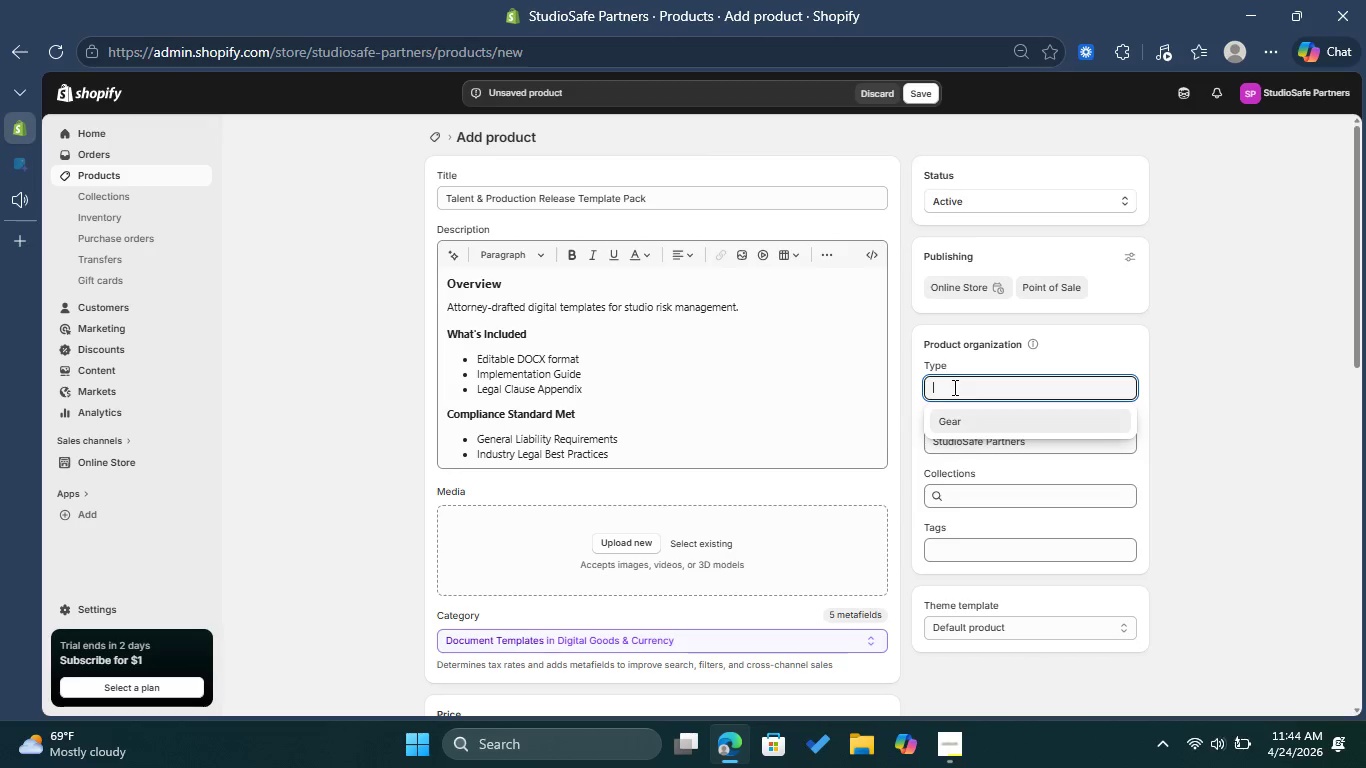 
left_click([953, 387])
 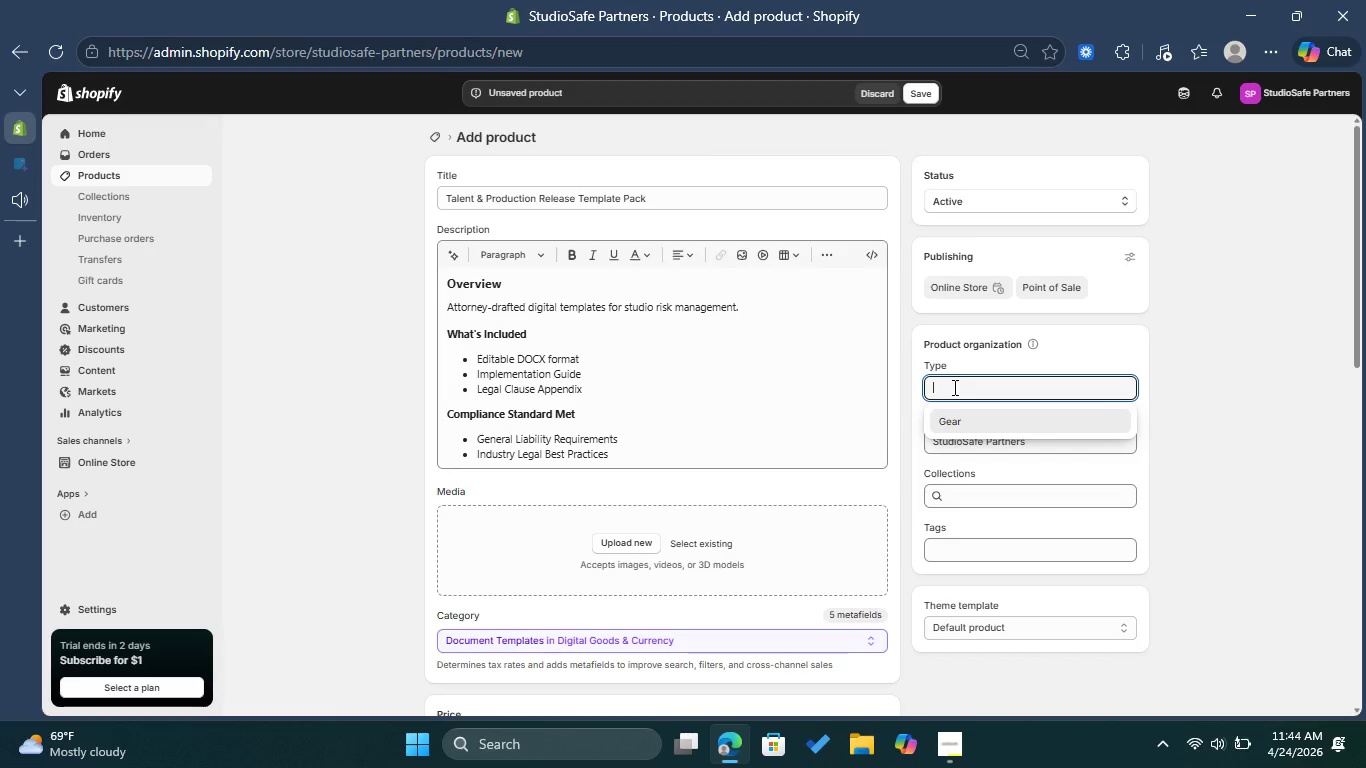 
wait(5.36)
 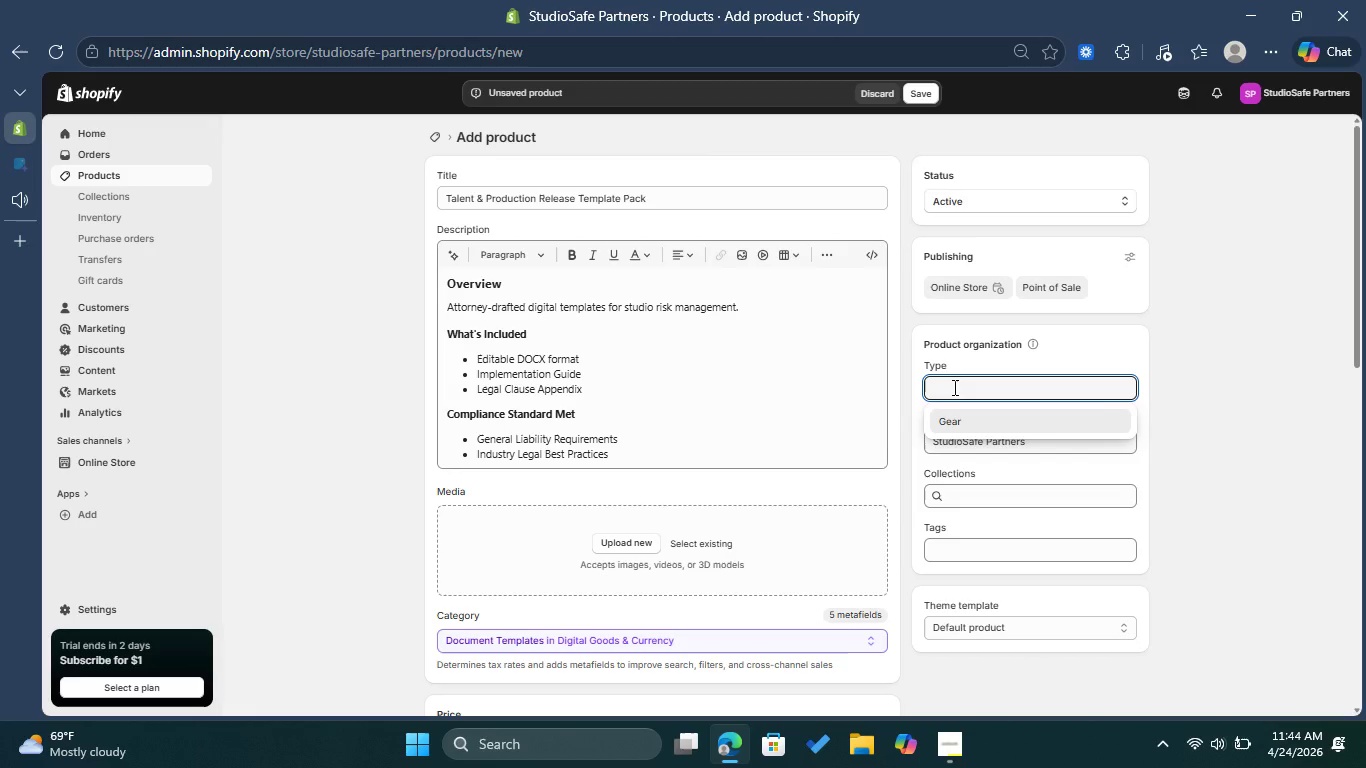 
type(Digital )
 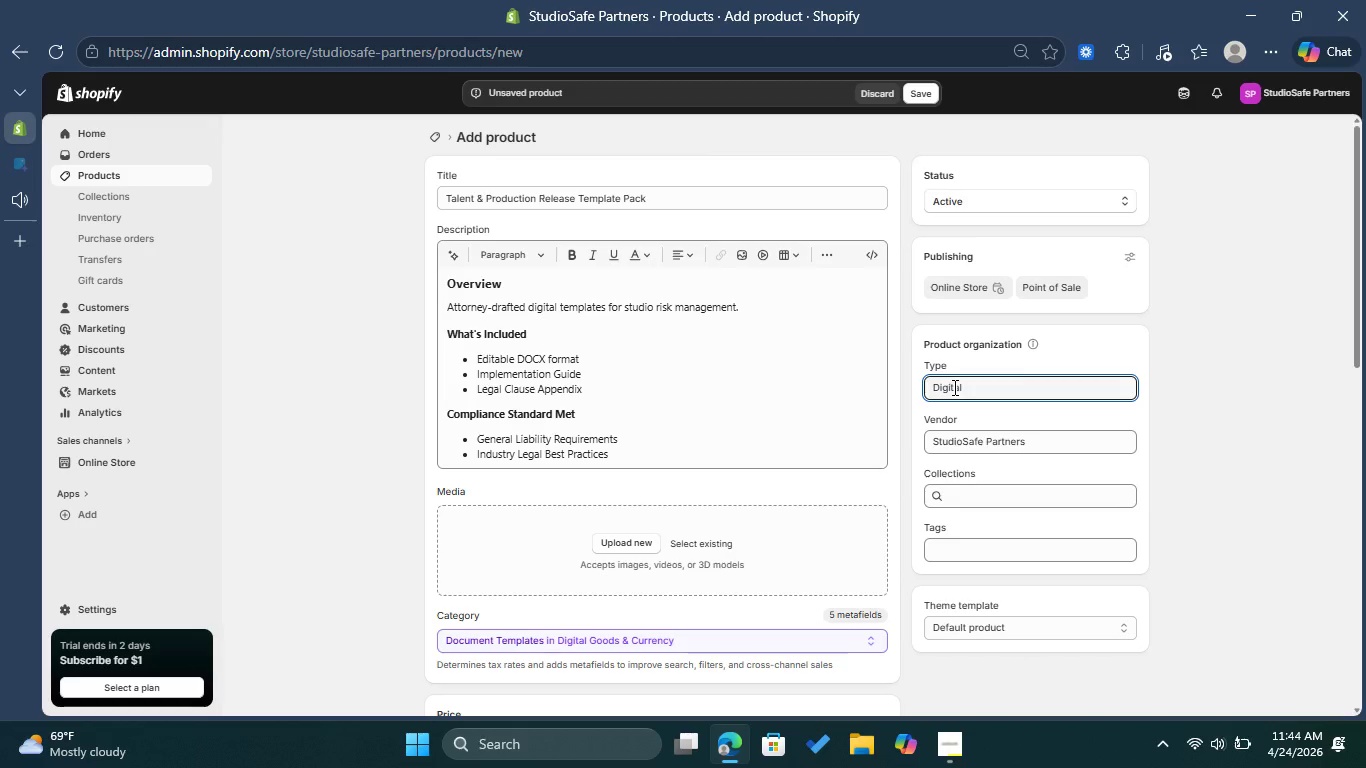 
wait(5.94)
 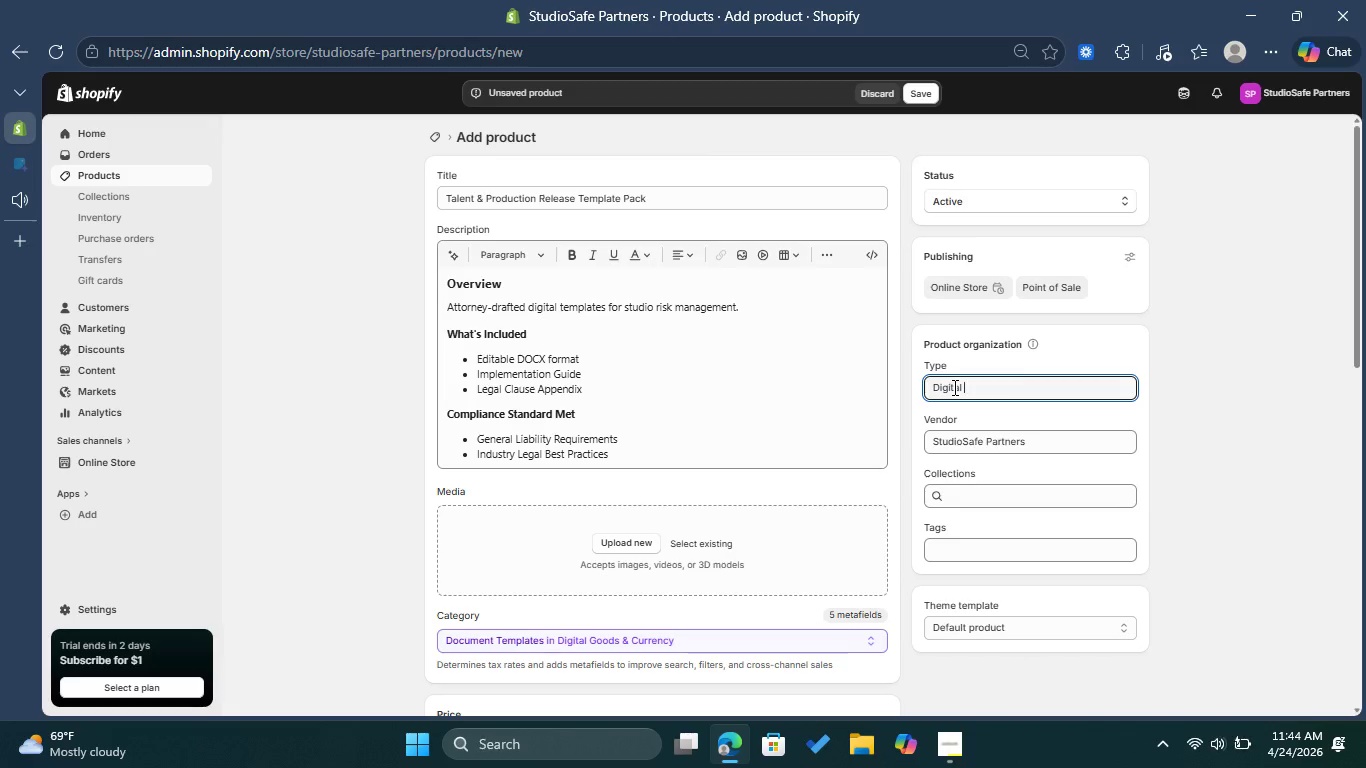 
mouse_move([969, 582])
 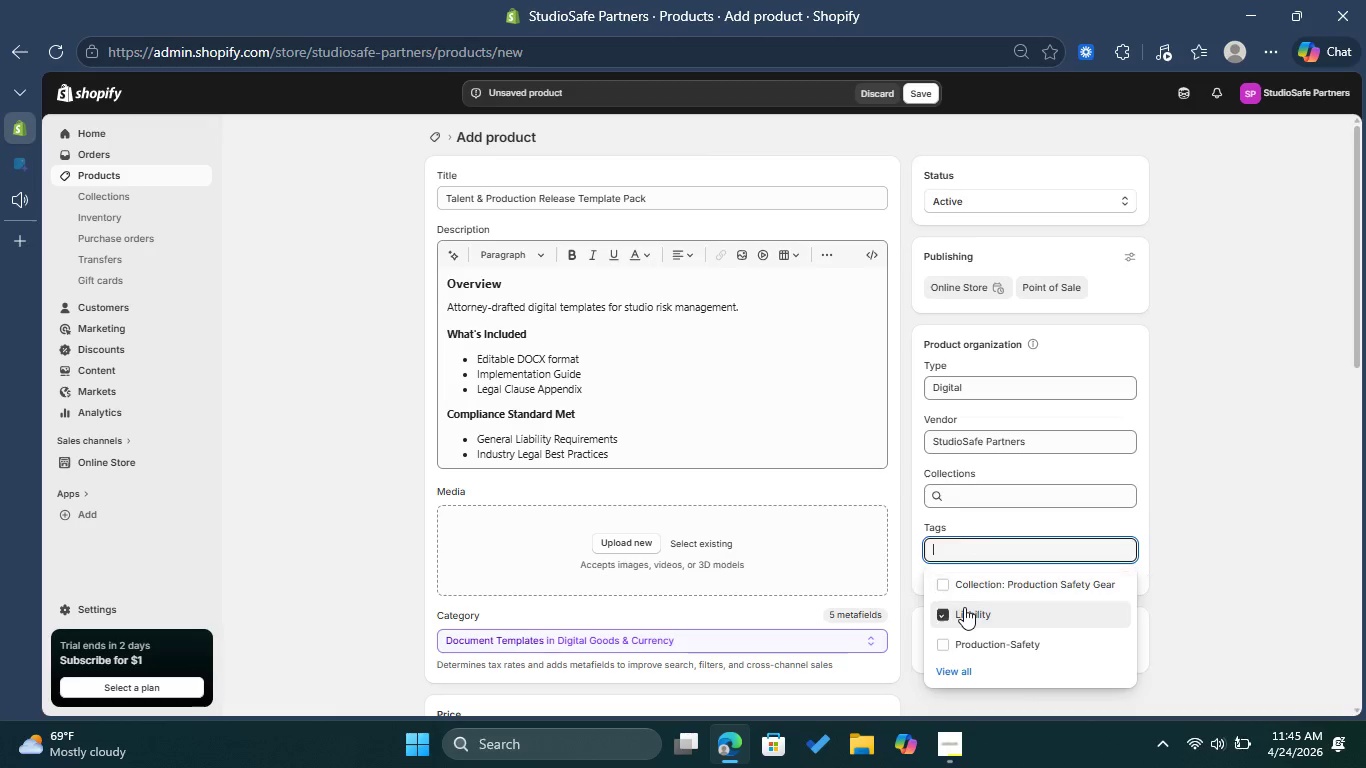 
left_click([964, 607])
 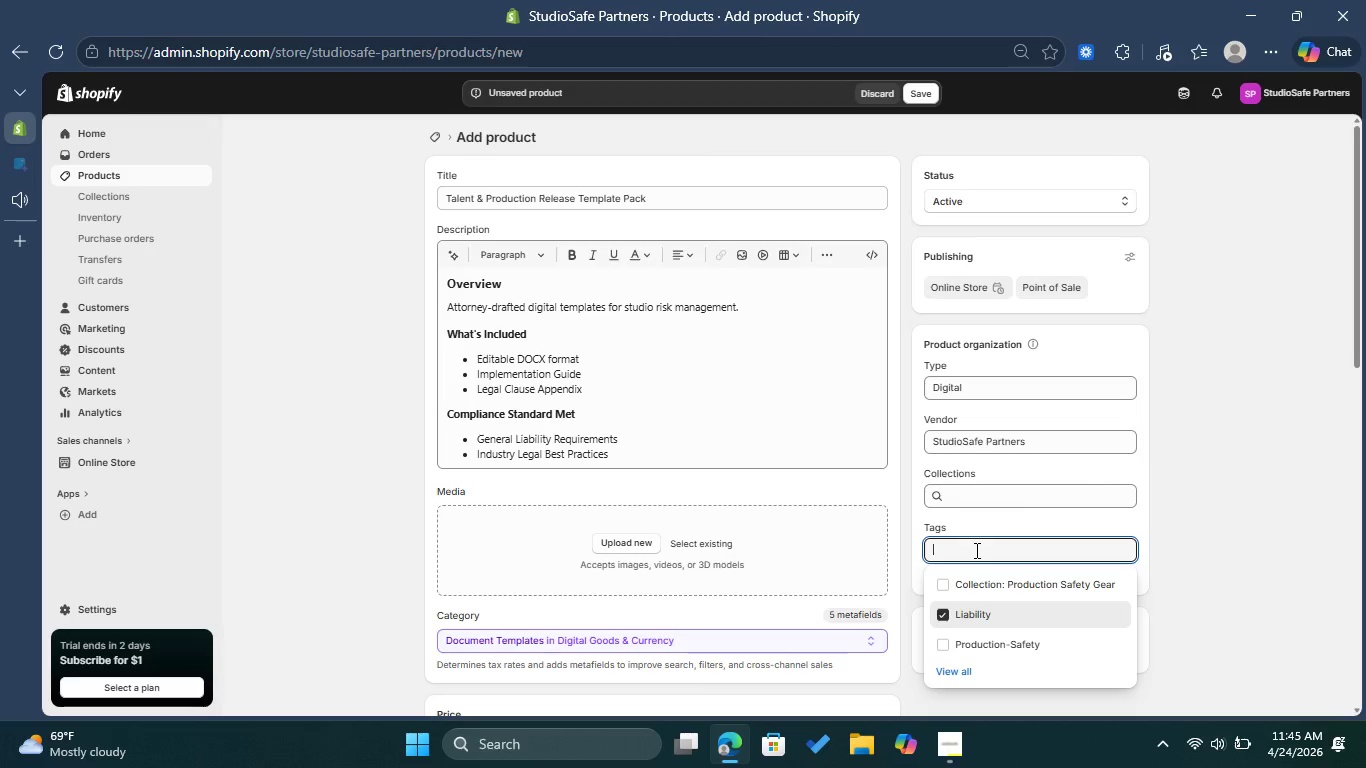 
wait(6.38)
 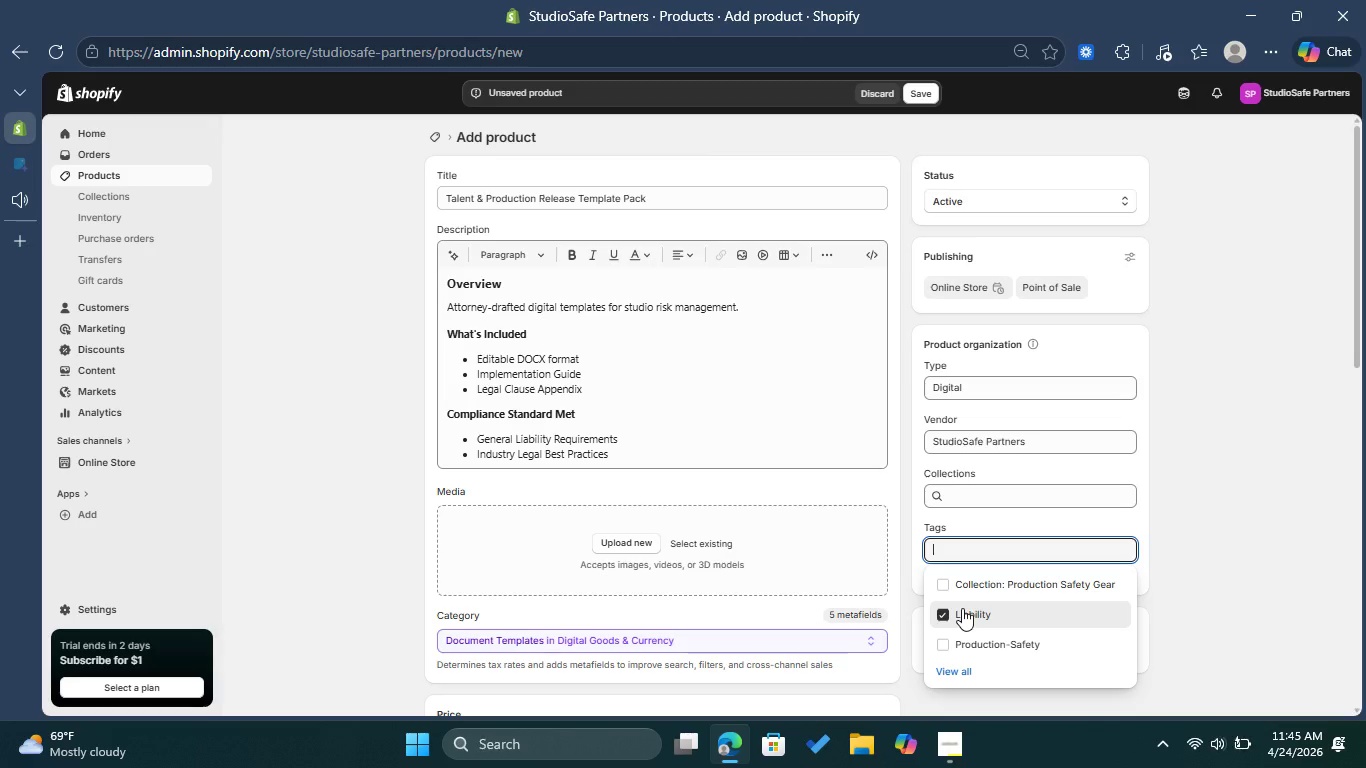 
type(Studio-Management)
 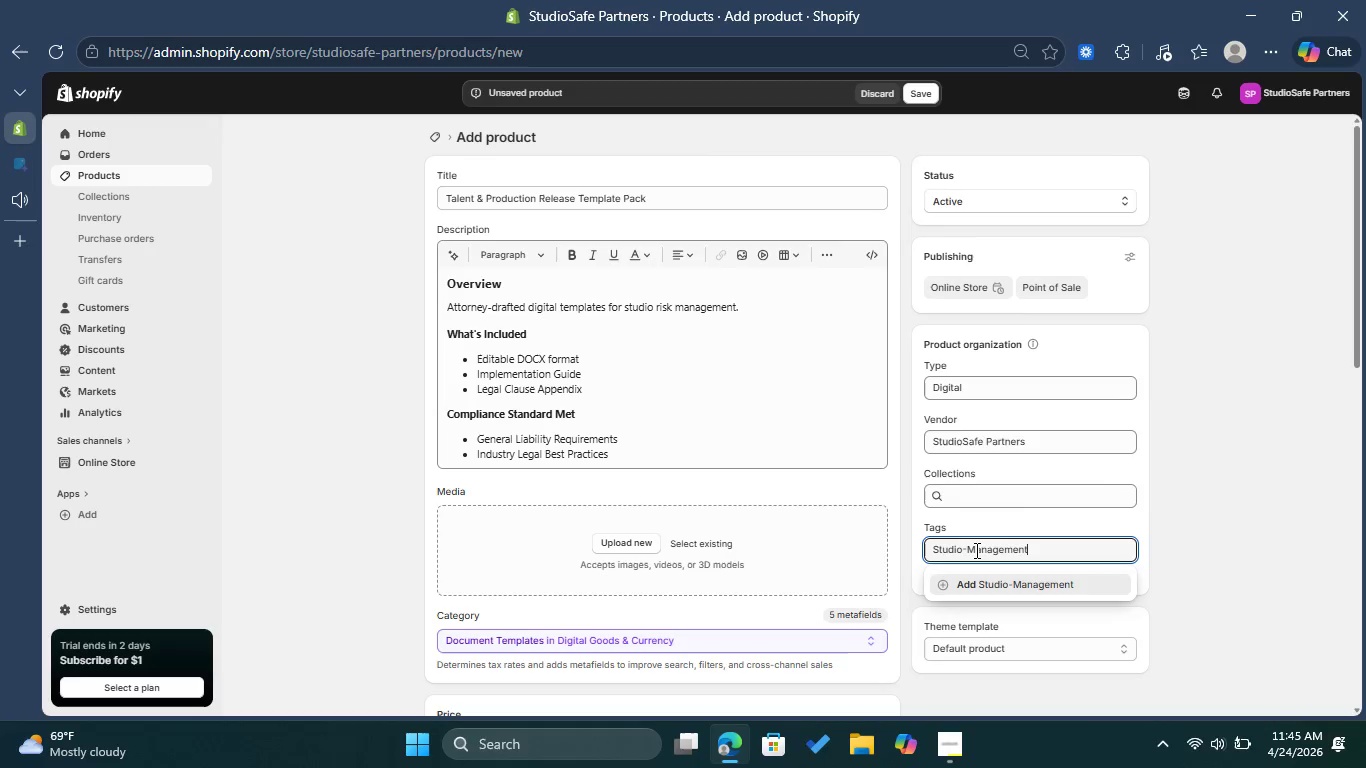 
left_click([1030, 589])
 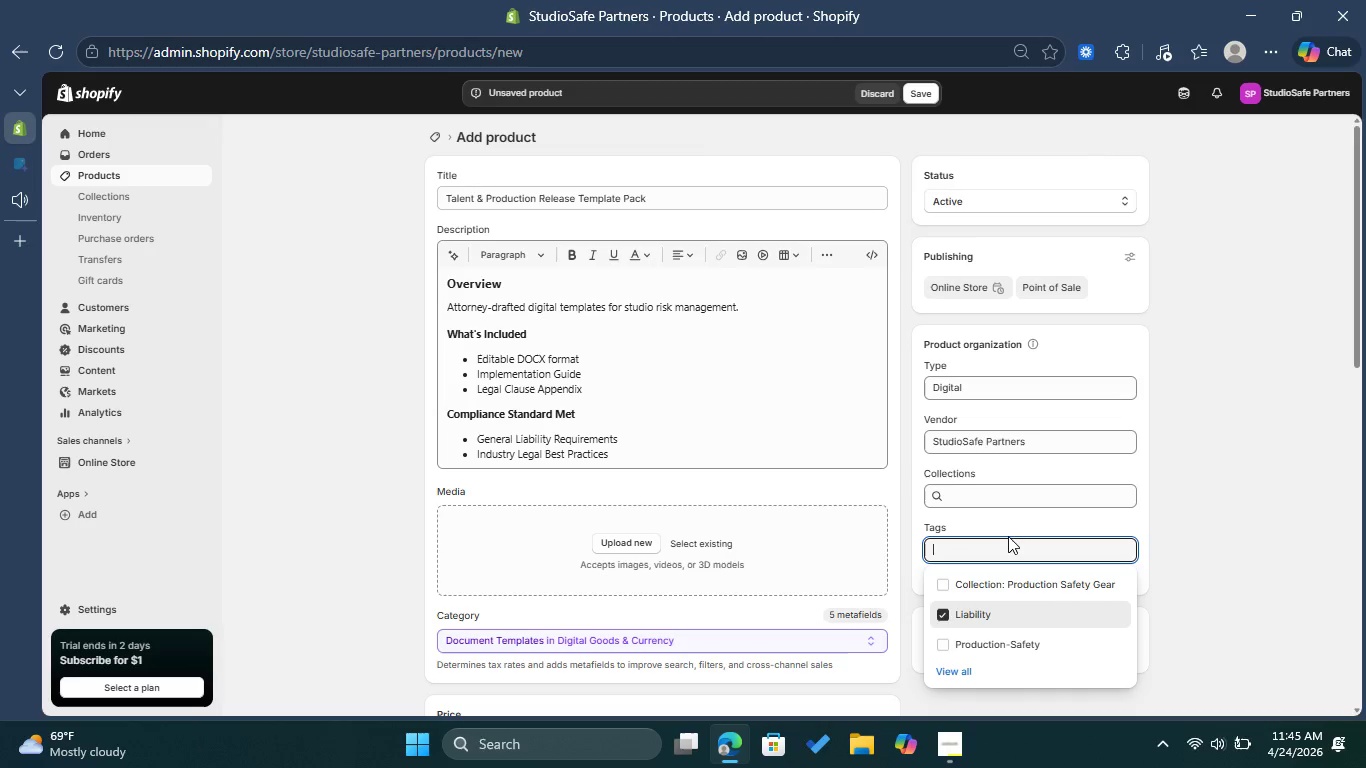 
type(Collection: Liability Documentation)
 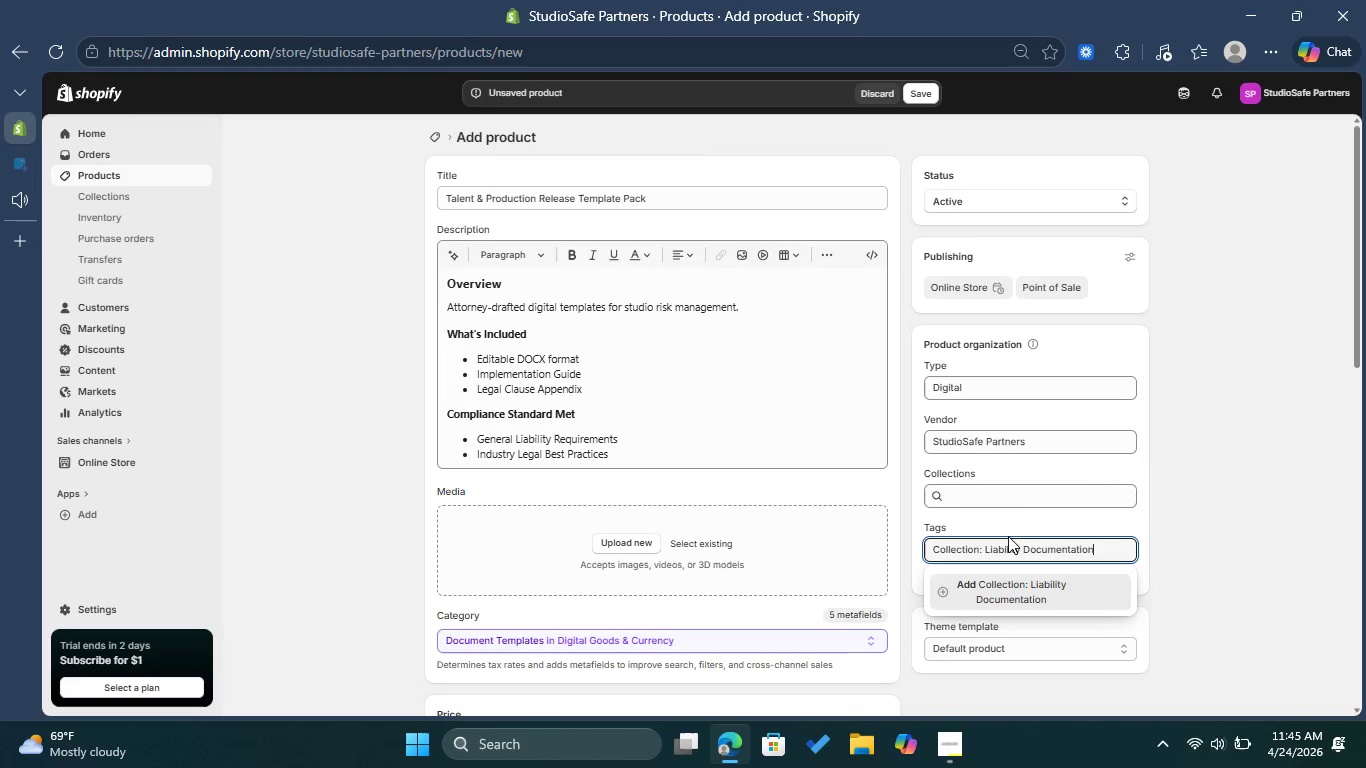 
left_click([1045, 592])
 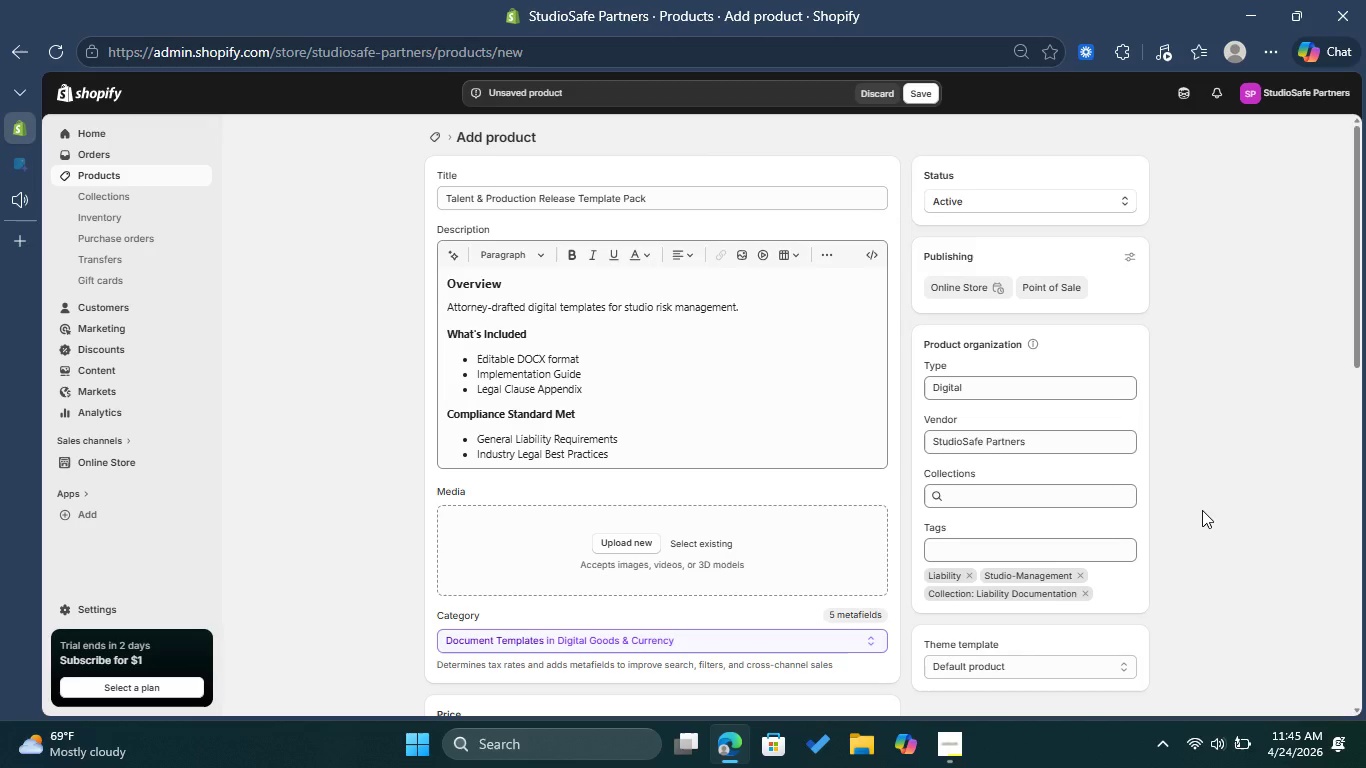 
wait(5.24)
 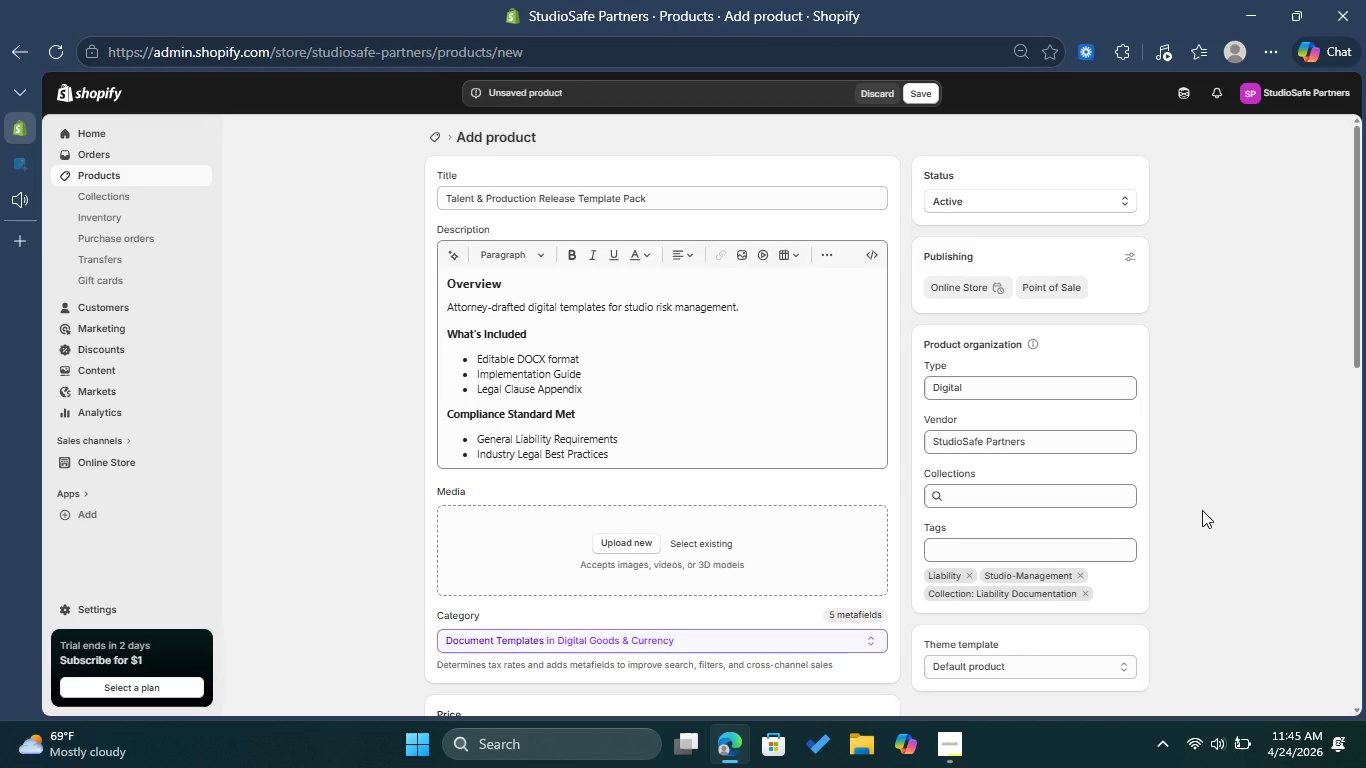 
scroll: coordinate [1181, 533], scroll_direction: down, amount: 3.0
 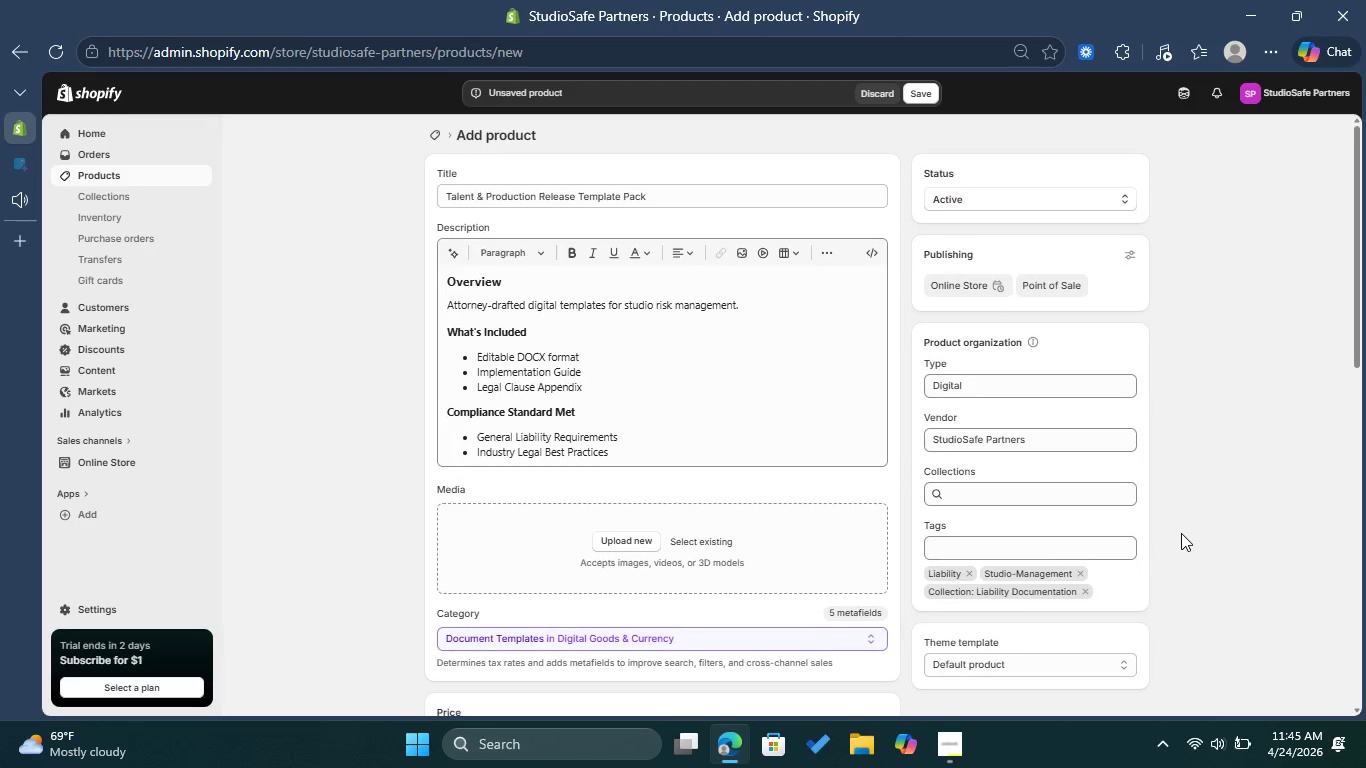 
scroll: coordinate [1181, 533], scroll_direction: up, amount: 7.0
 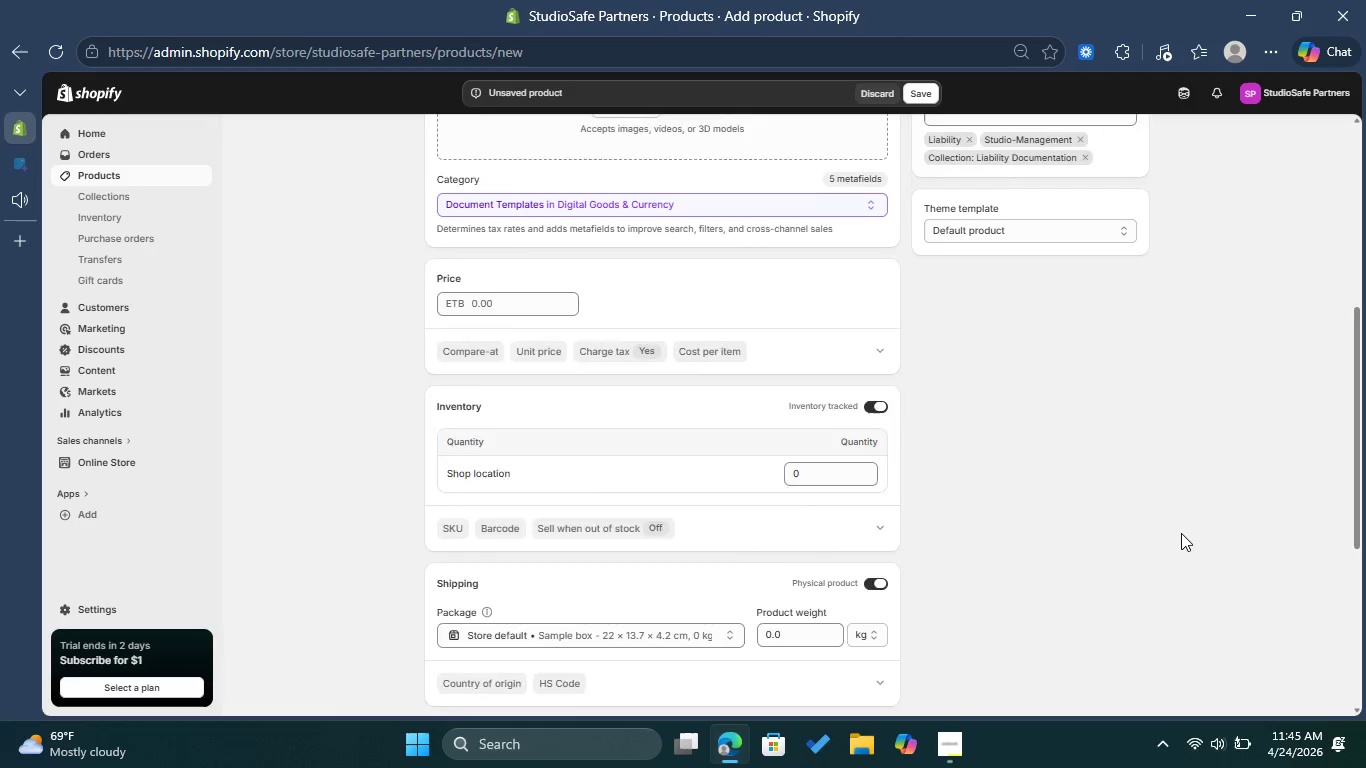 
scroll: coordinate [1181, 533], scroll_direction: down, amount: 3.0
 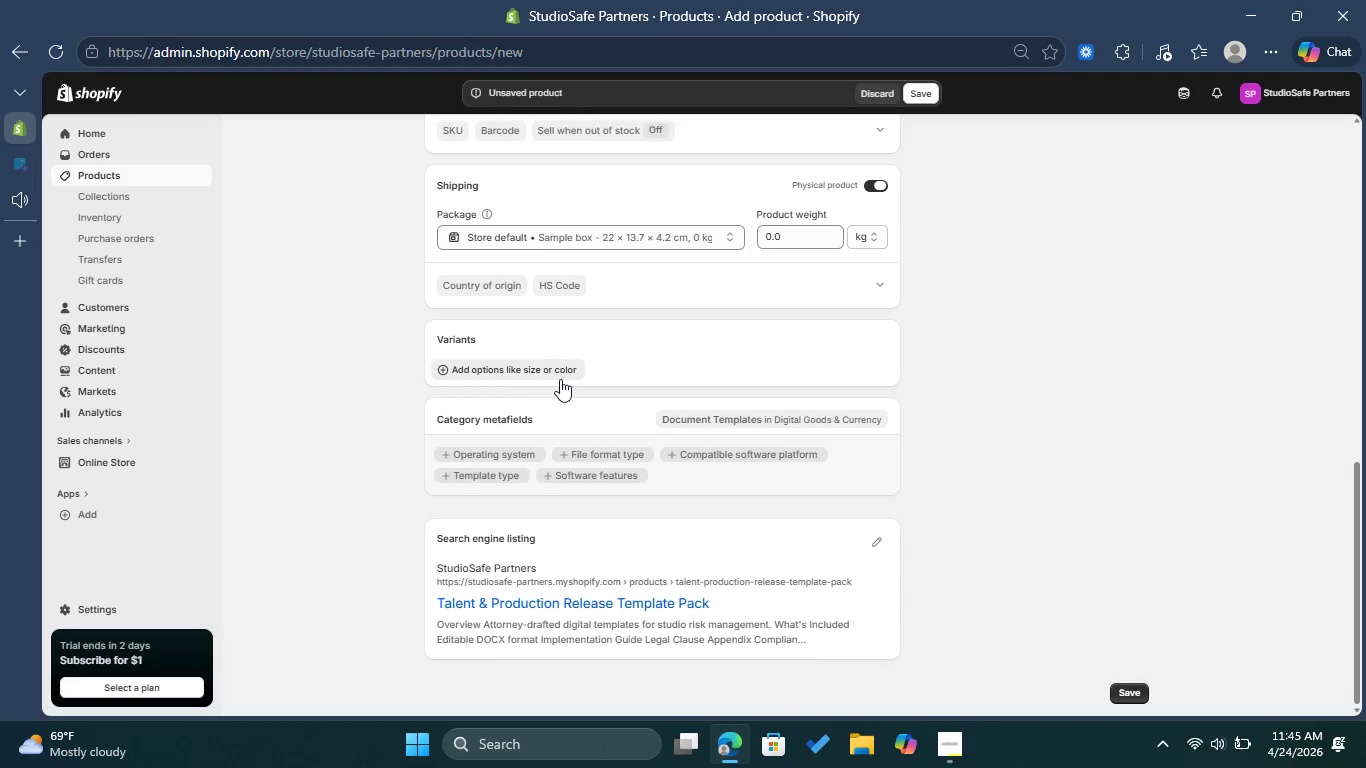 
left_click([560, 379])
 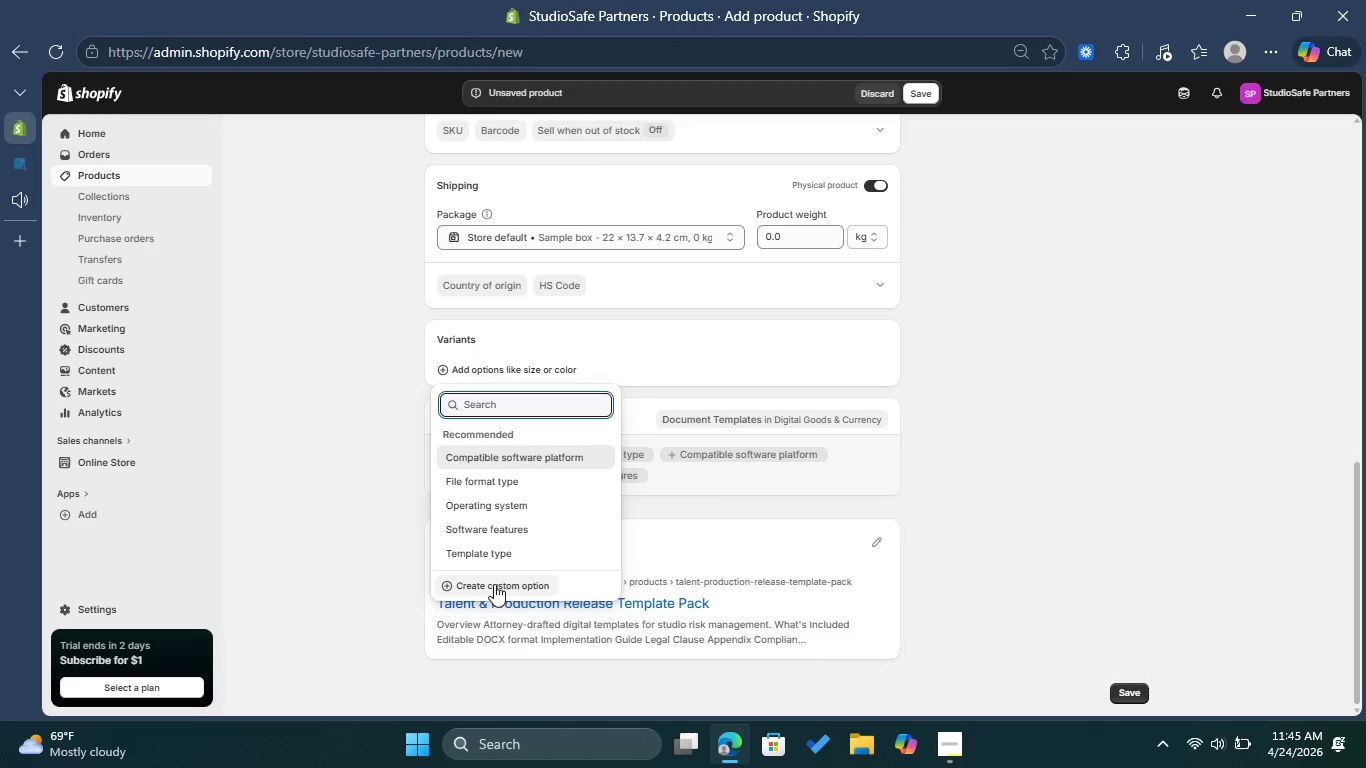 
left_click([494, 584])
 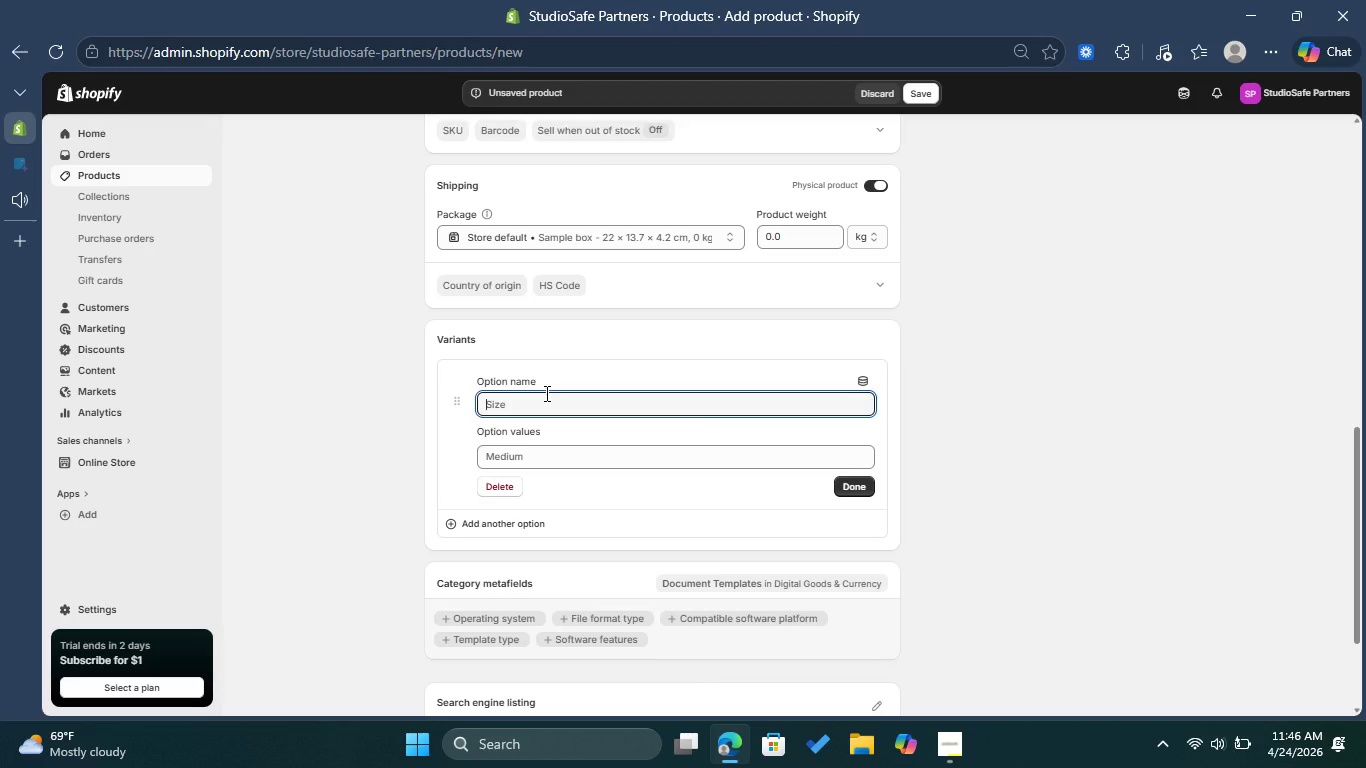 
type(Format )
 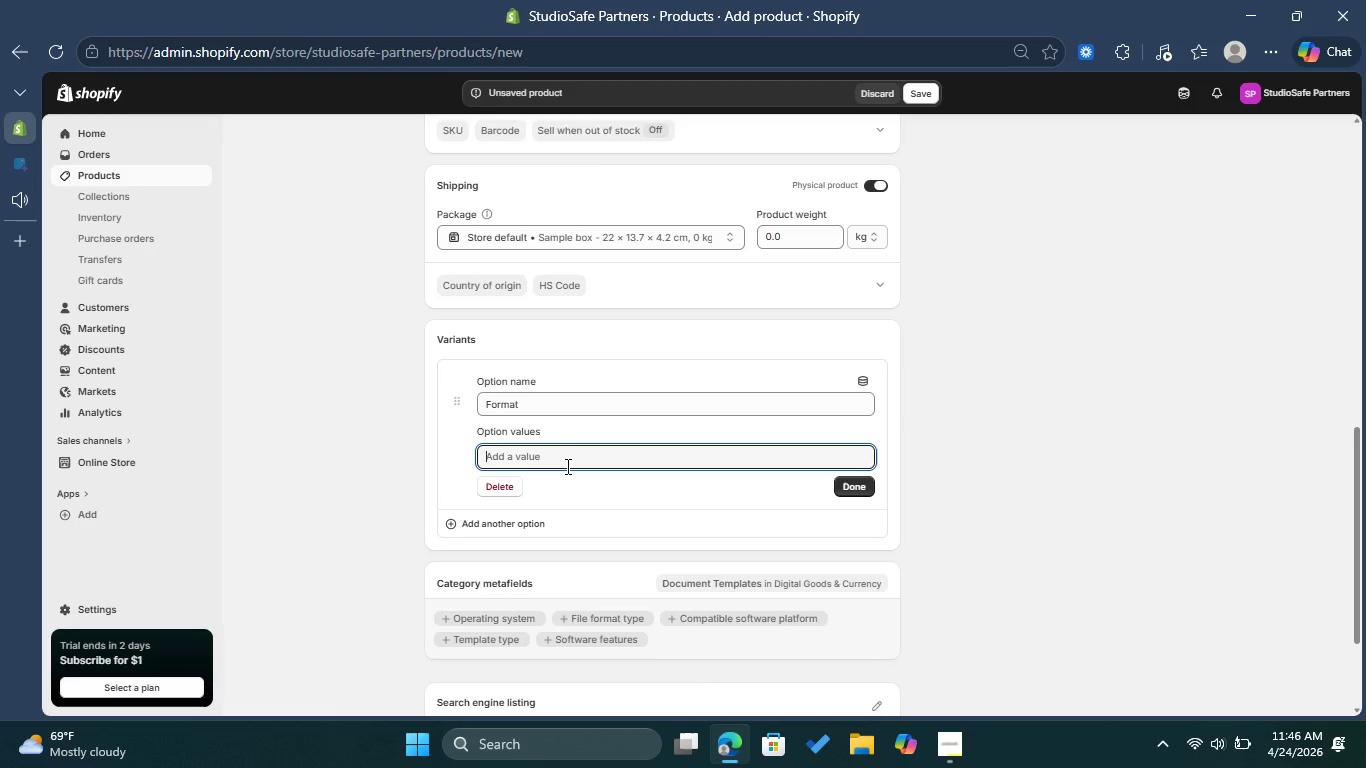 
left_click([566, 466])
 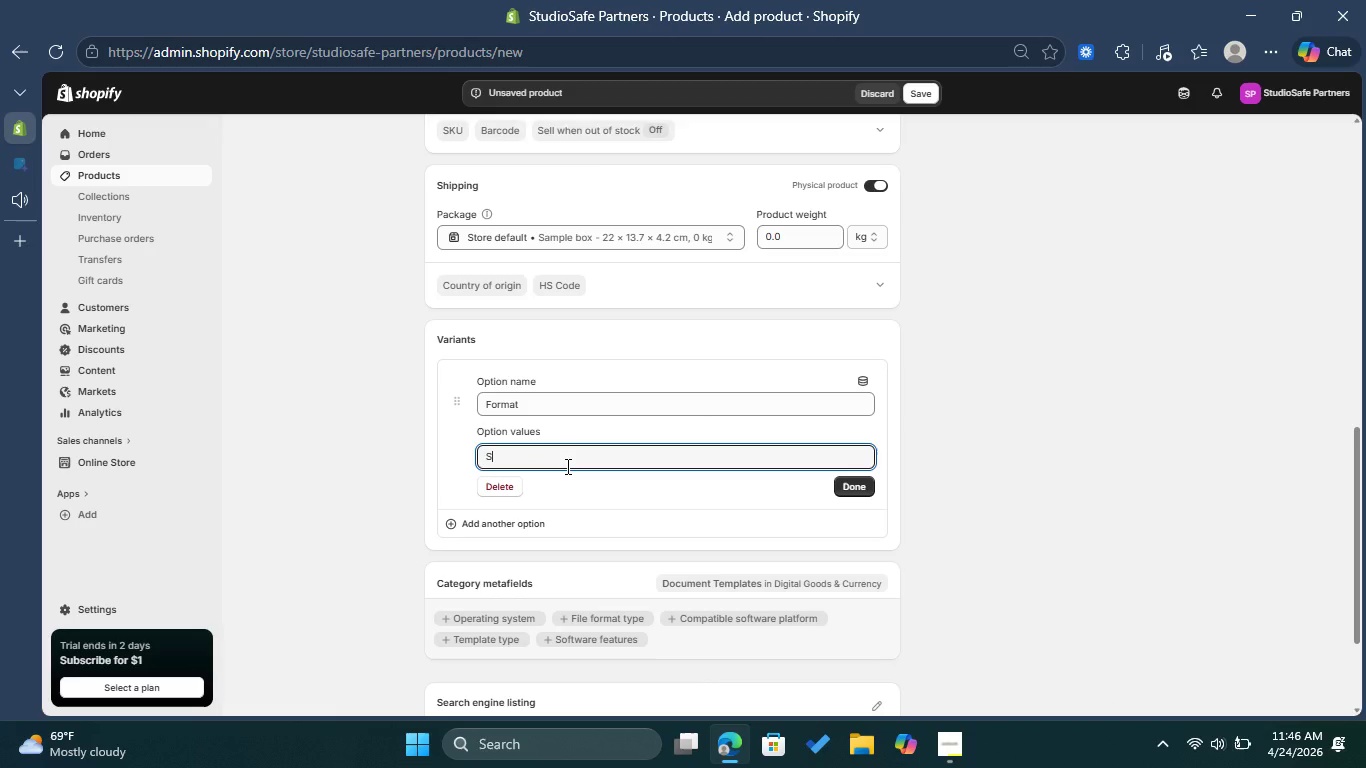 
type(Standard Agreements)
 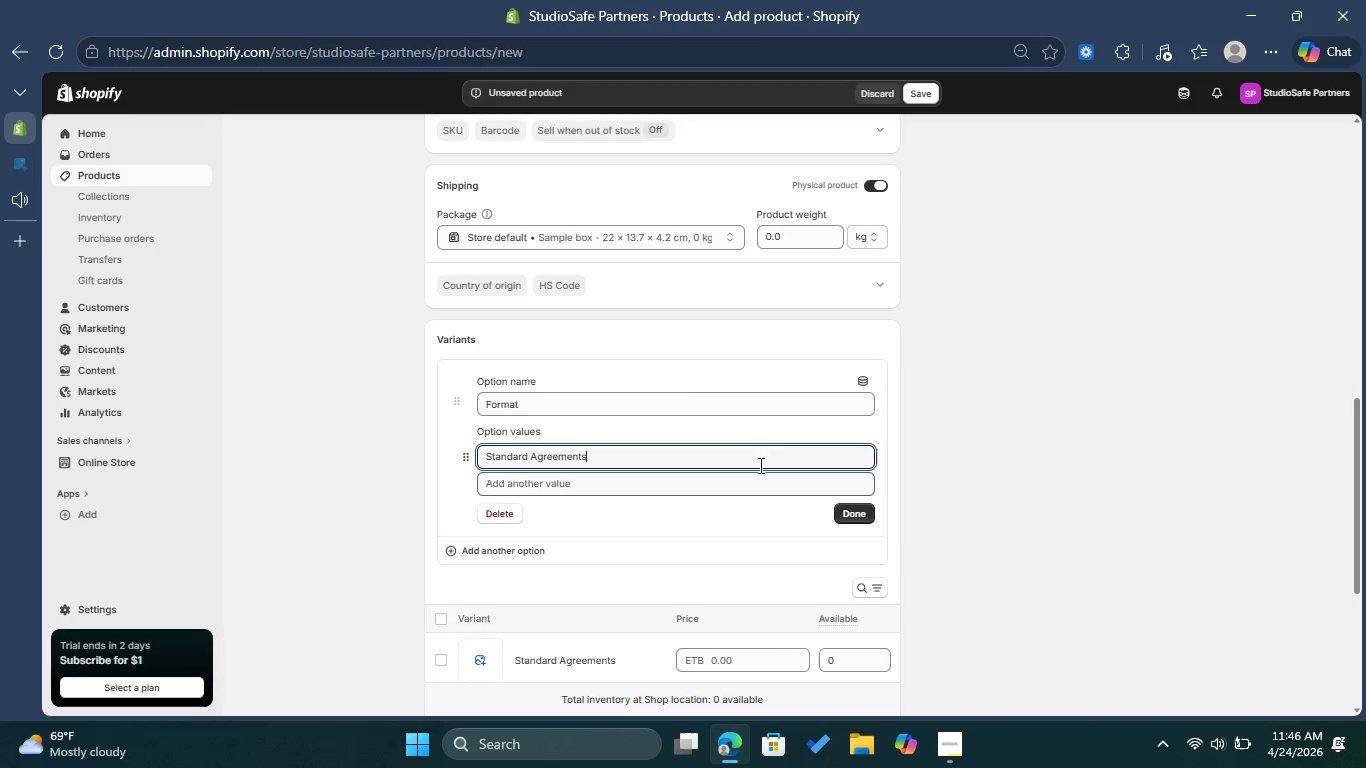 
wait(6.88)
 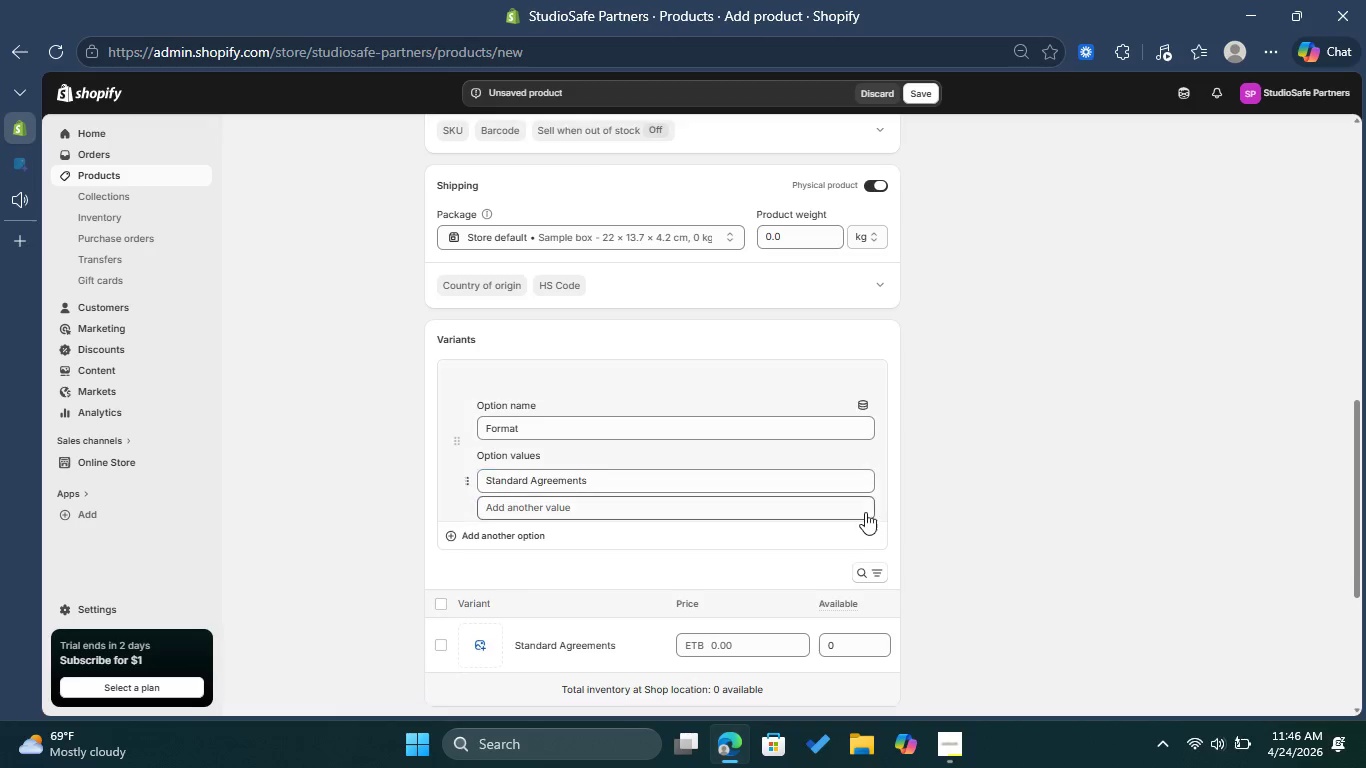 
left_click([598, 539])
 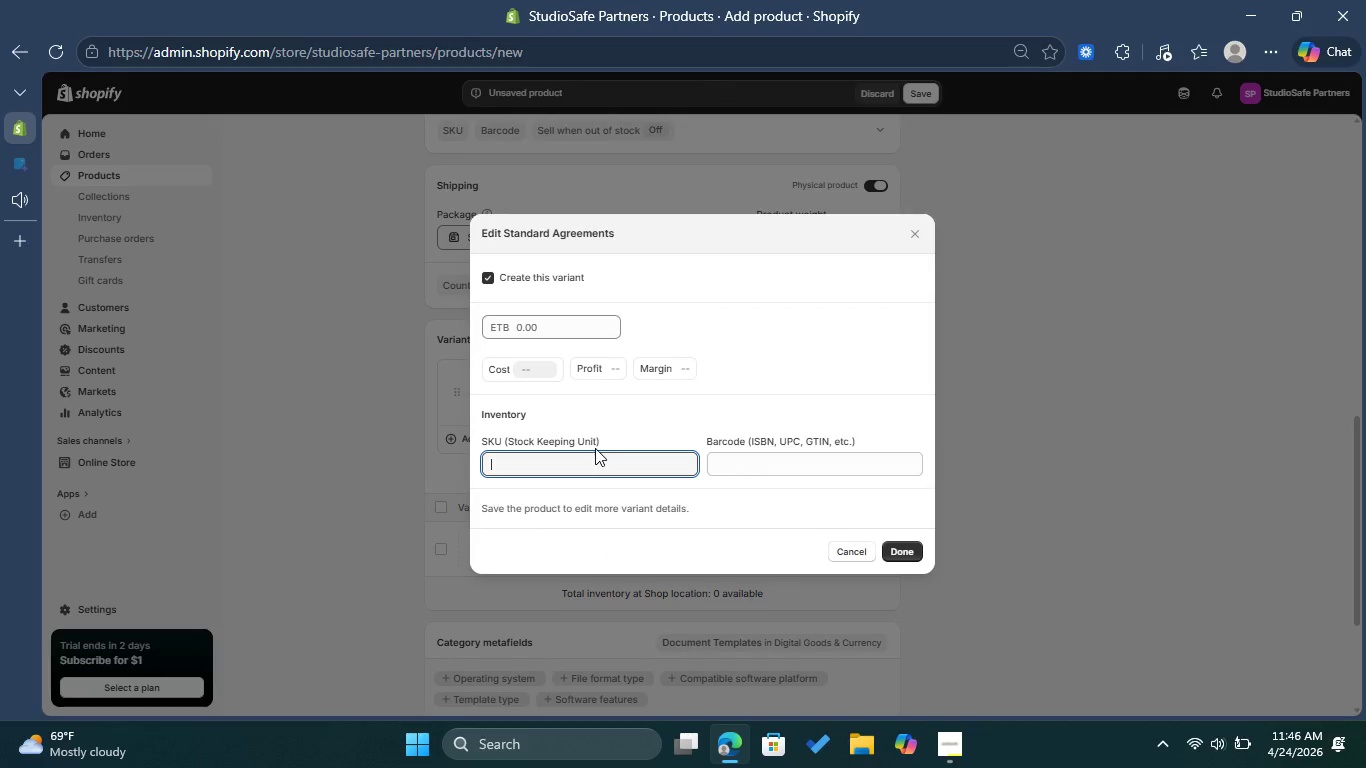 
left_click([596, 439])
 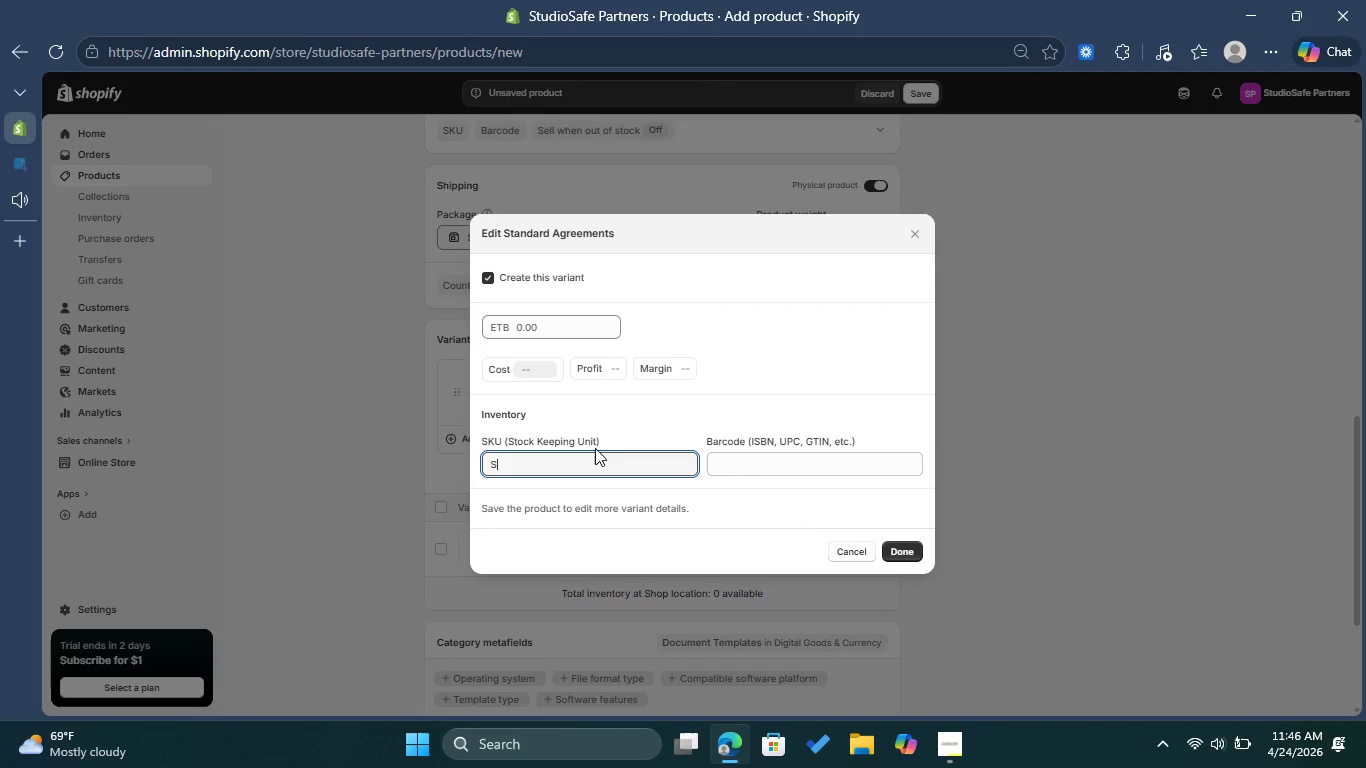 
type(SS_)
key(Backspace)
type(p)
key(Backspace)
type(P-DOCS)
 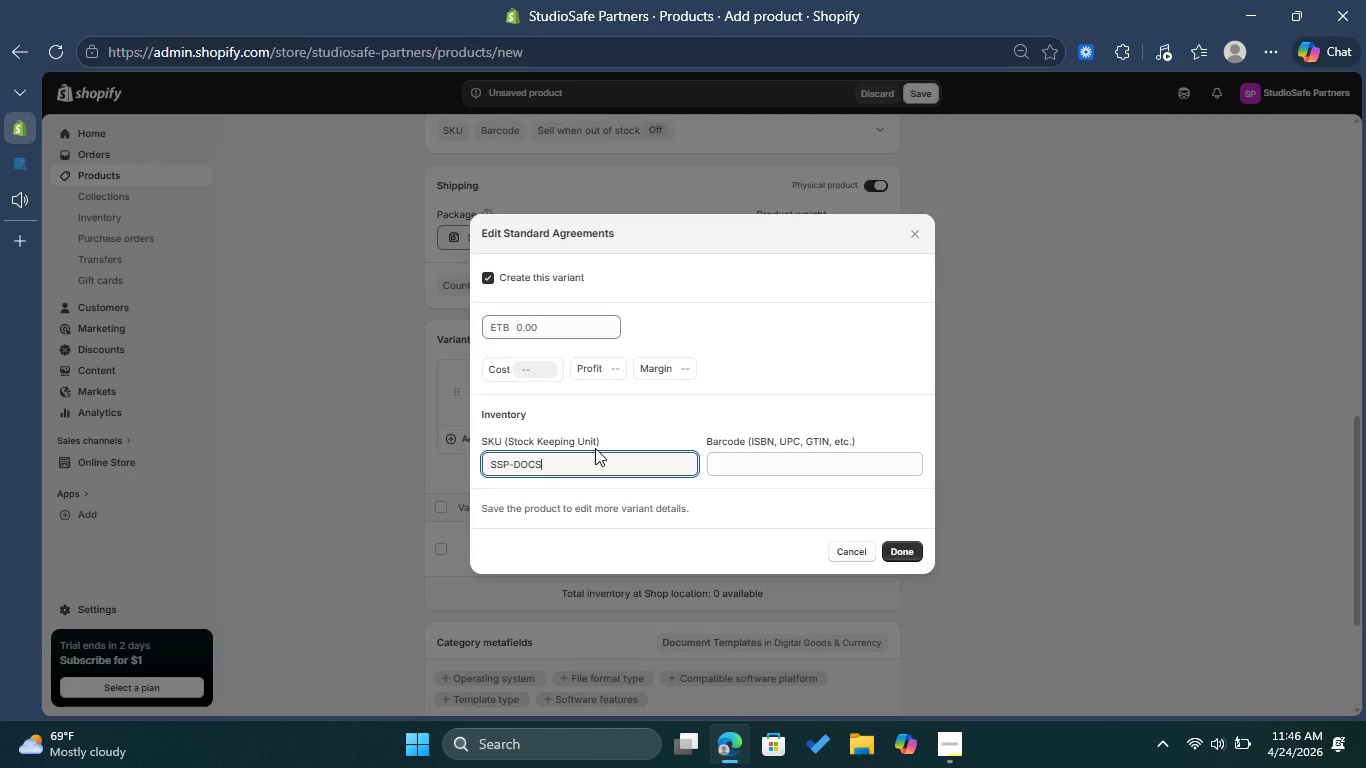 
type(-001)
 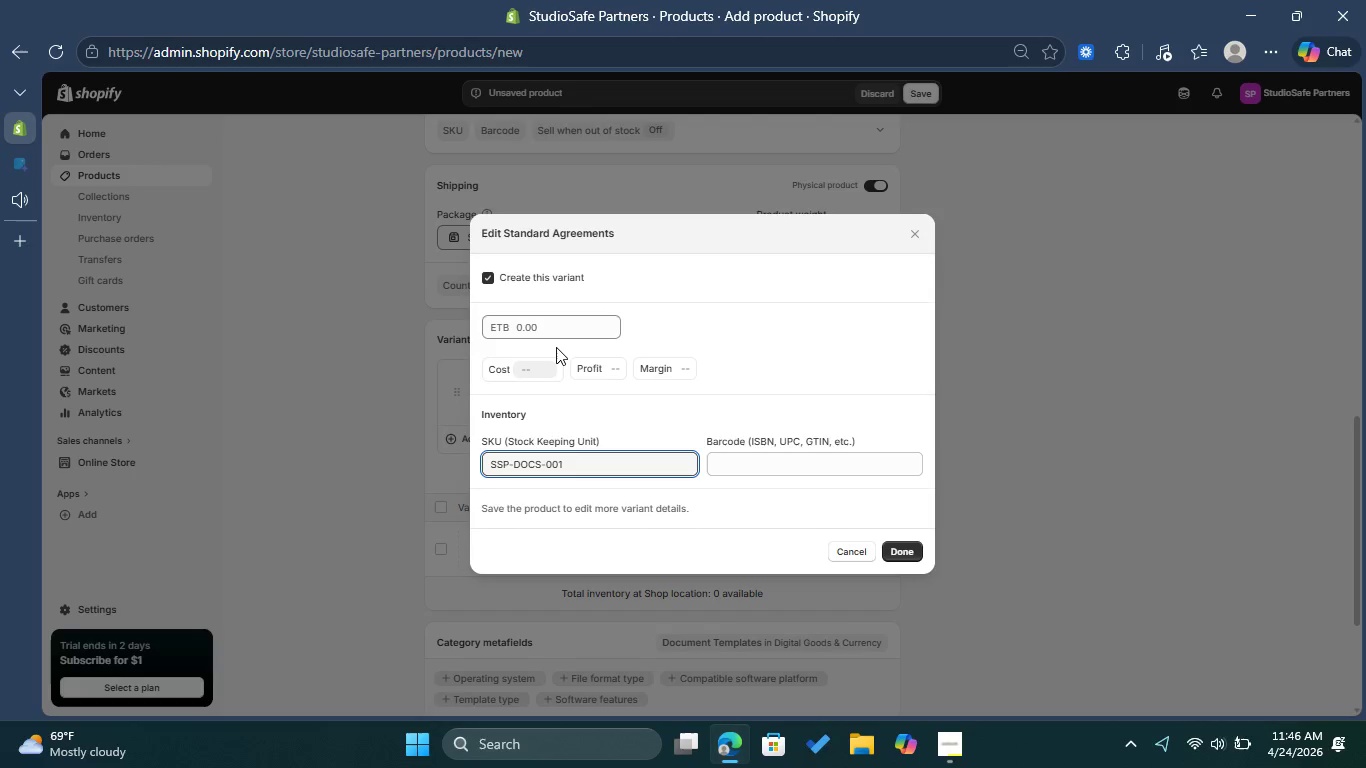 
wait(14.62)
 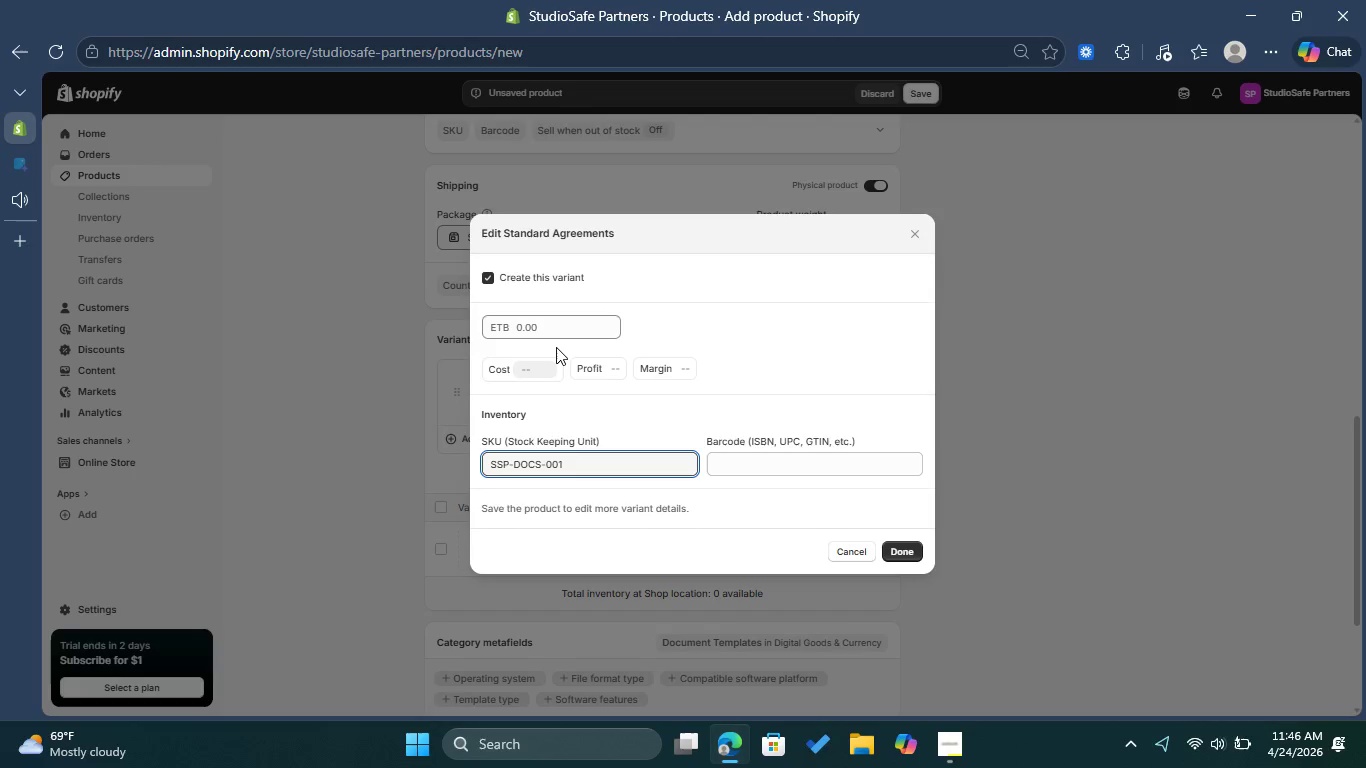 
left_click([531, 315])
 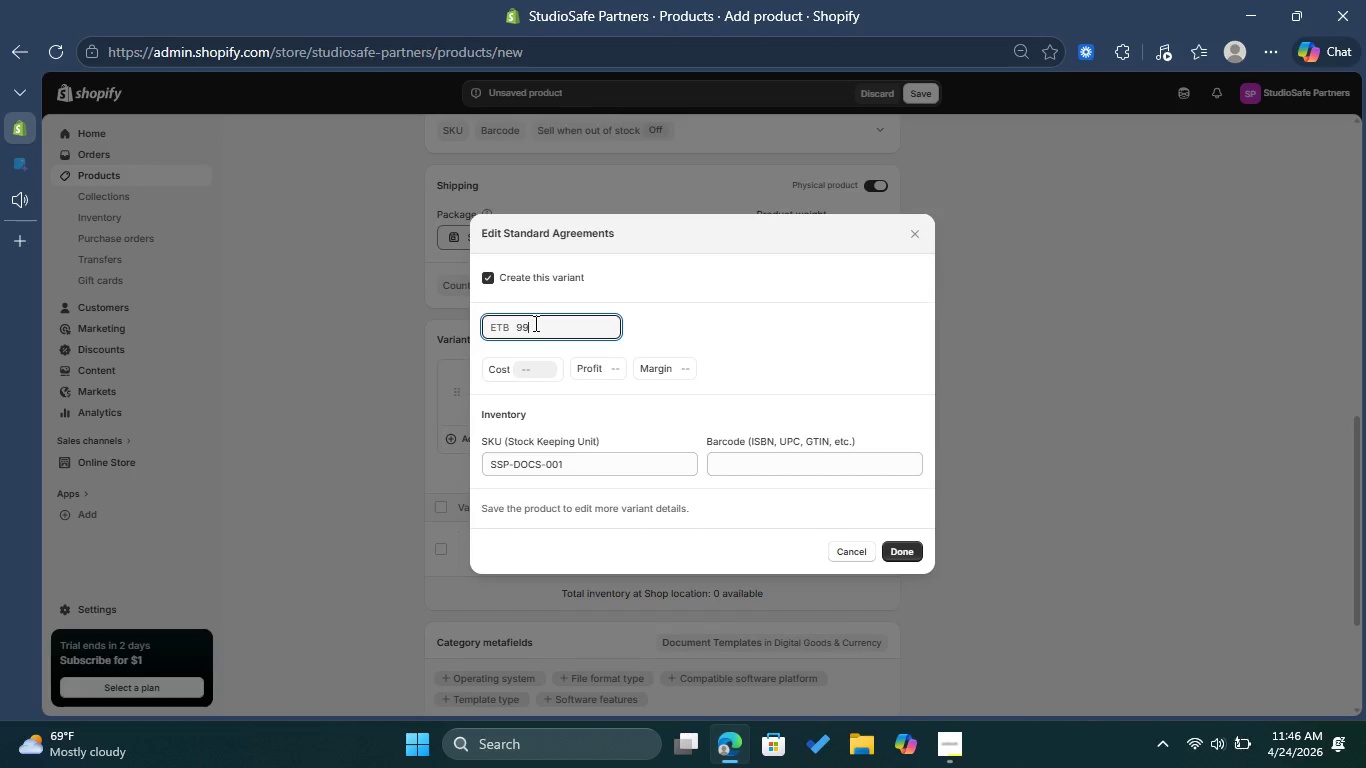 
key(9)
 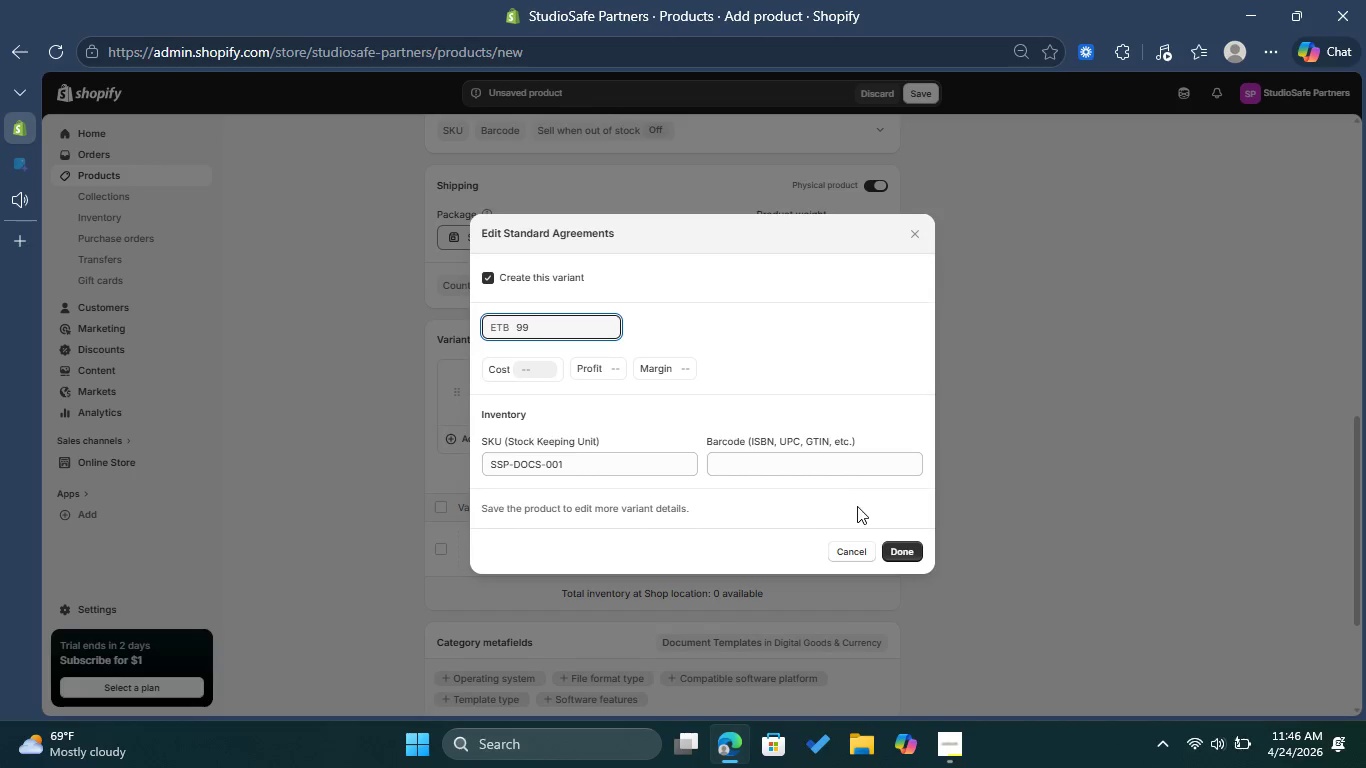 
key(9)
 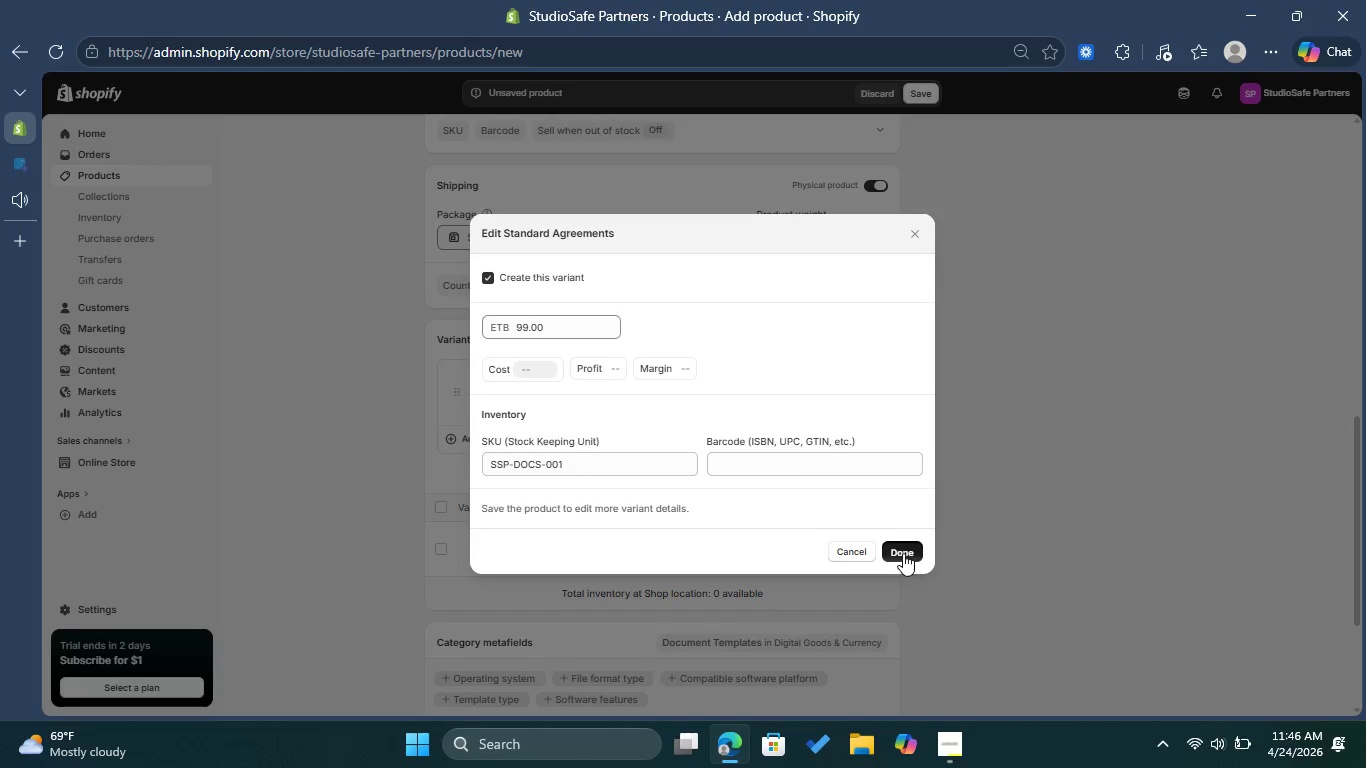 
left_click([904, 554])
 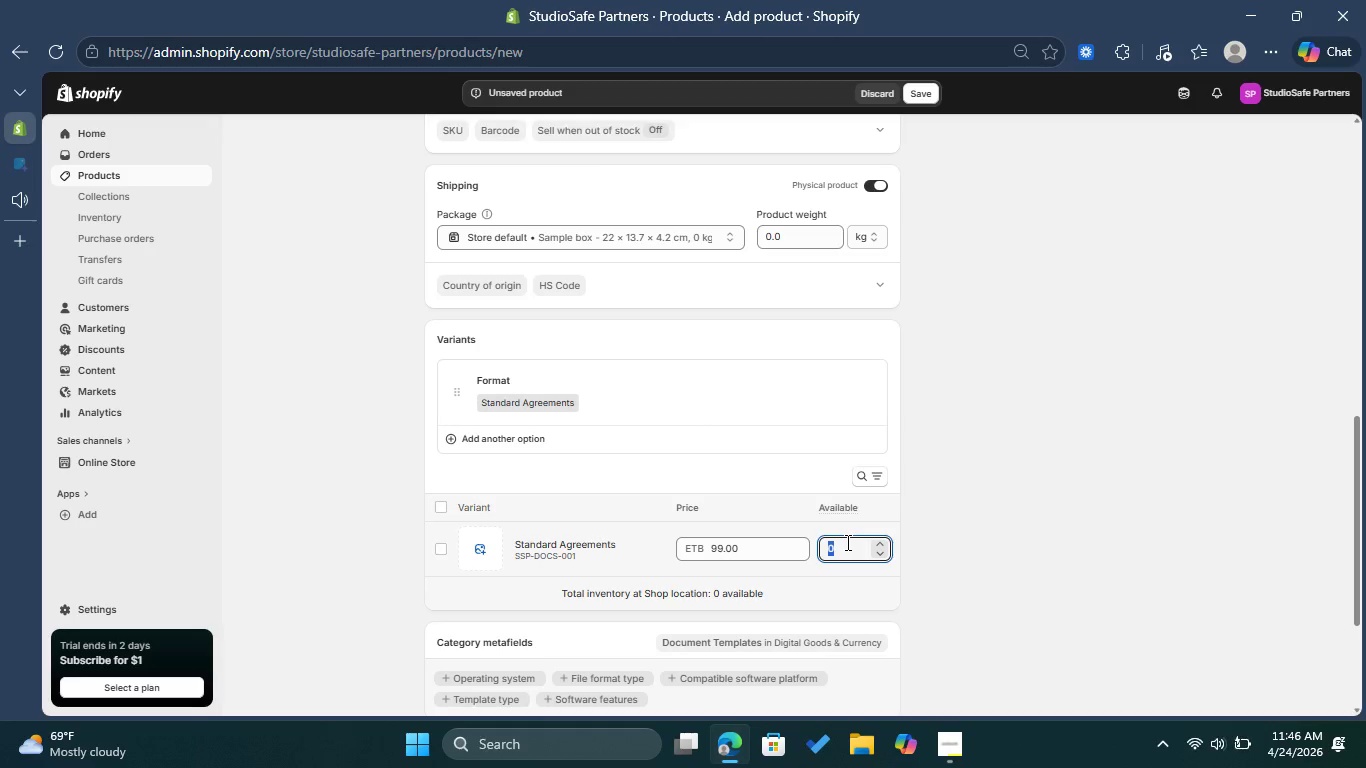 
left_click([846, 542])
 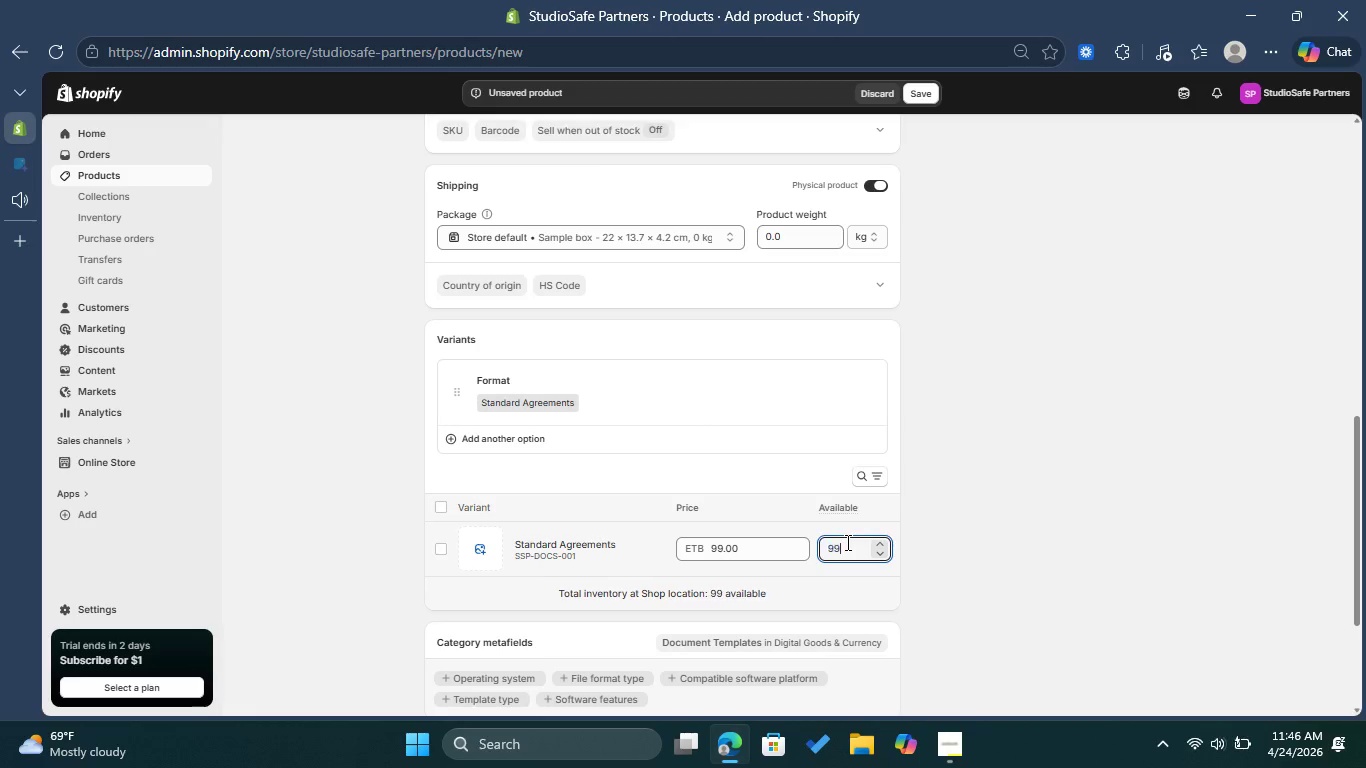 
type(9999)
 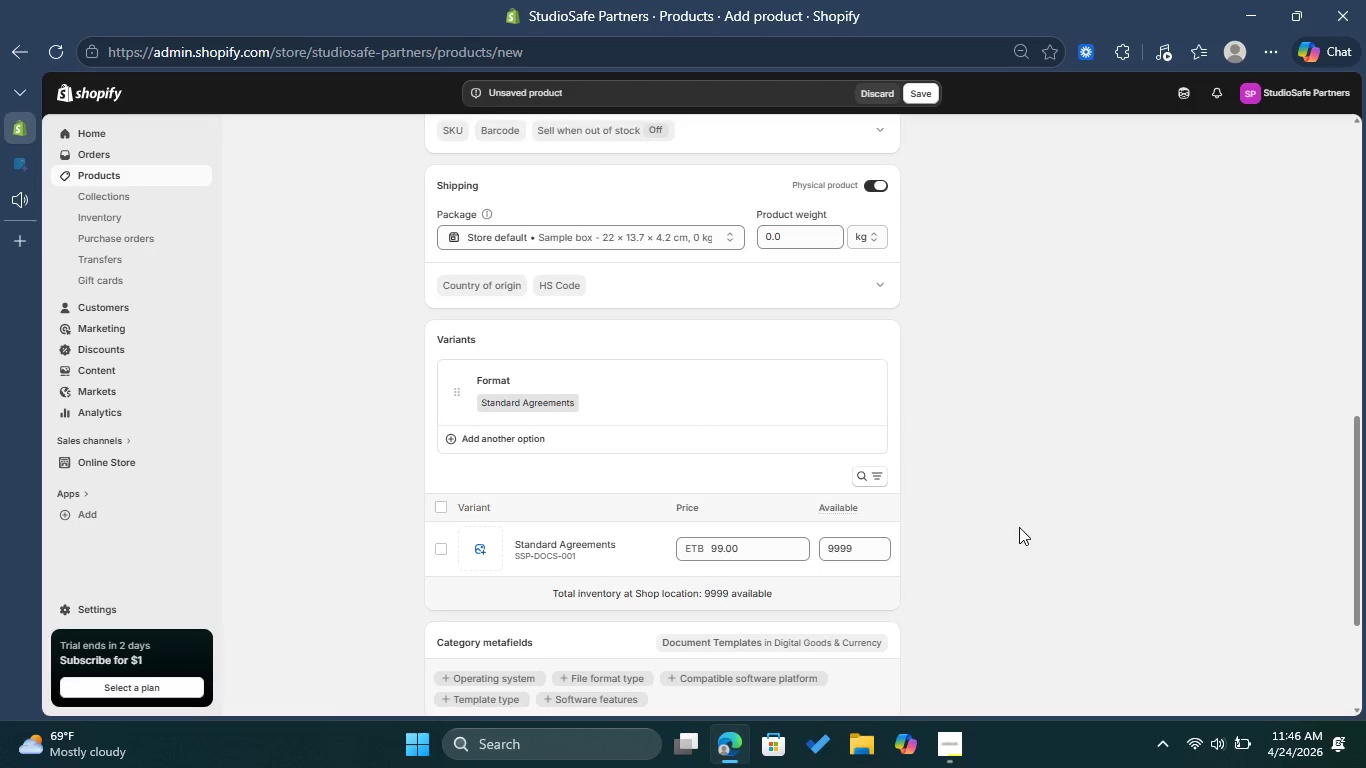 
left_click([1019, 527])
 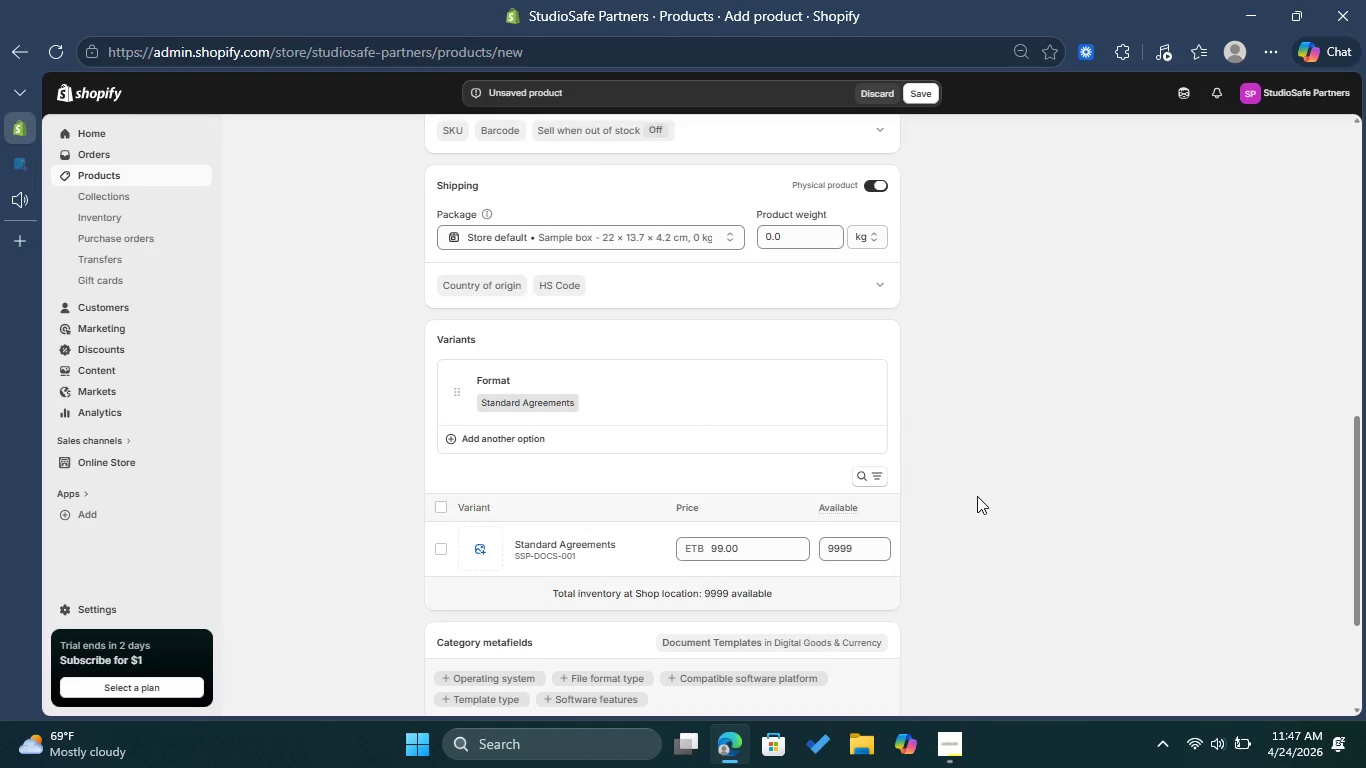 
scroll: coordinate [977, 496], scroll_direction: up, amount: 3.0
 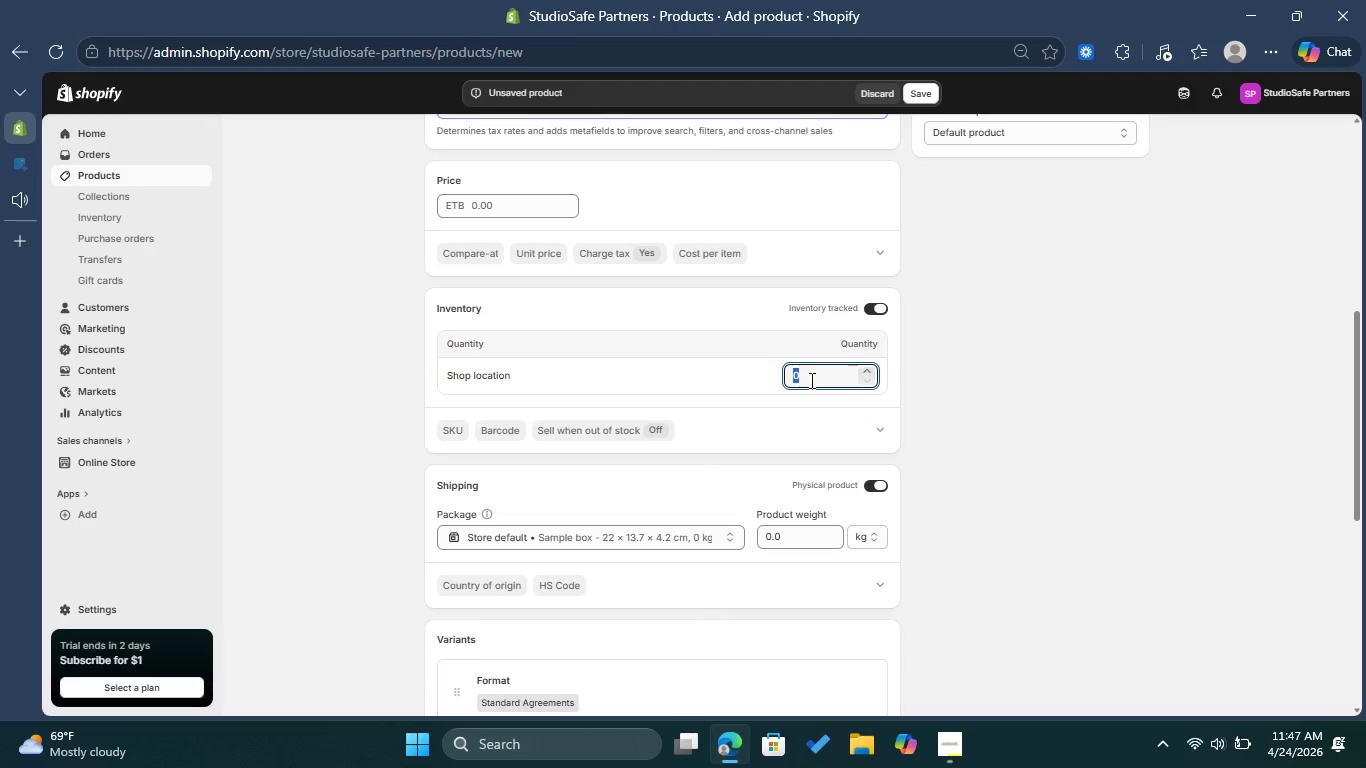 
left_click([805, 366])
 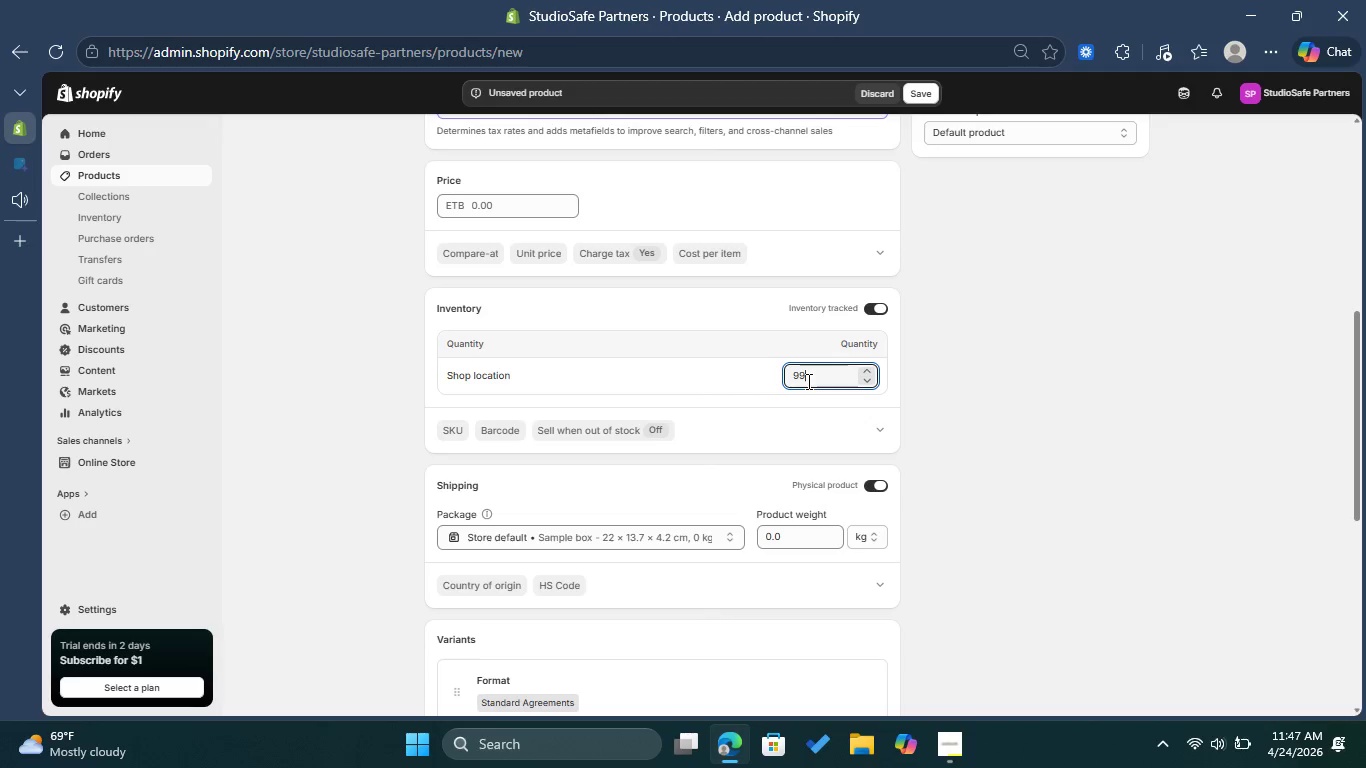 
type(999)
 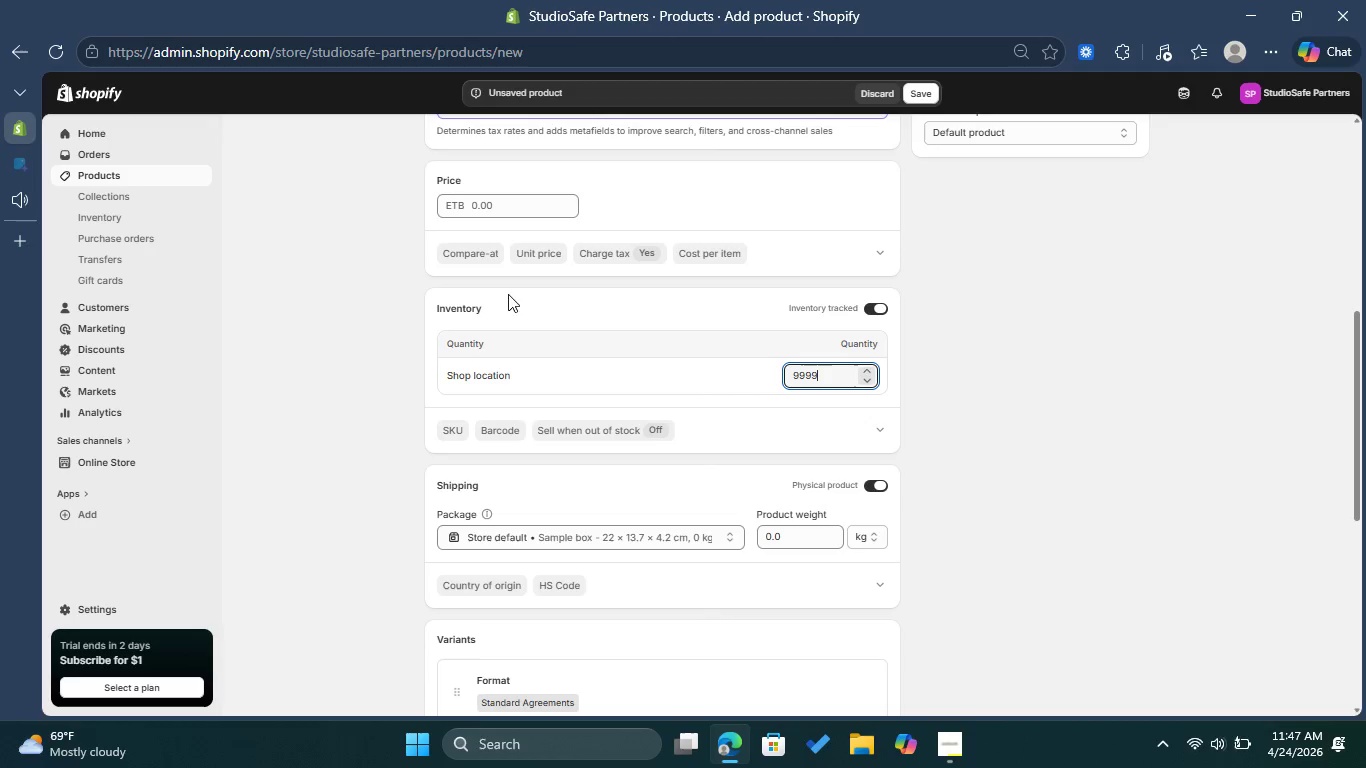 
key(9)
 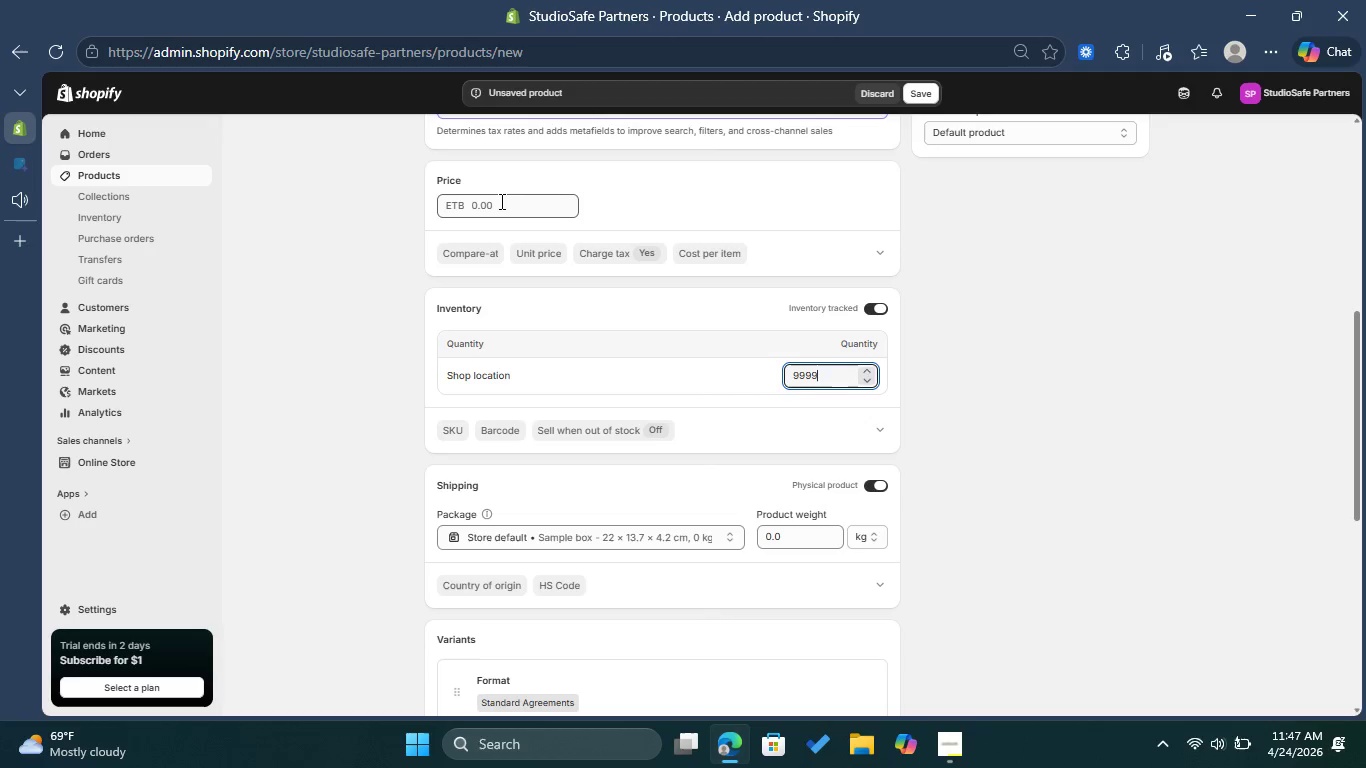 
left_click([500, 201])
 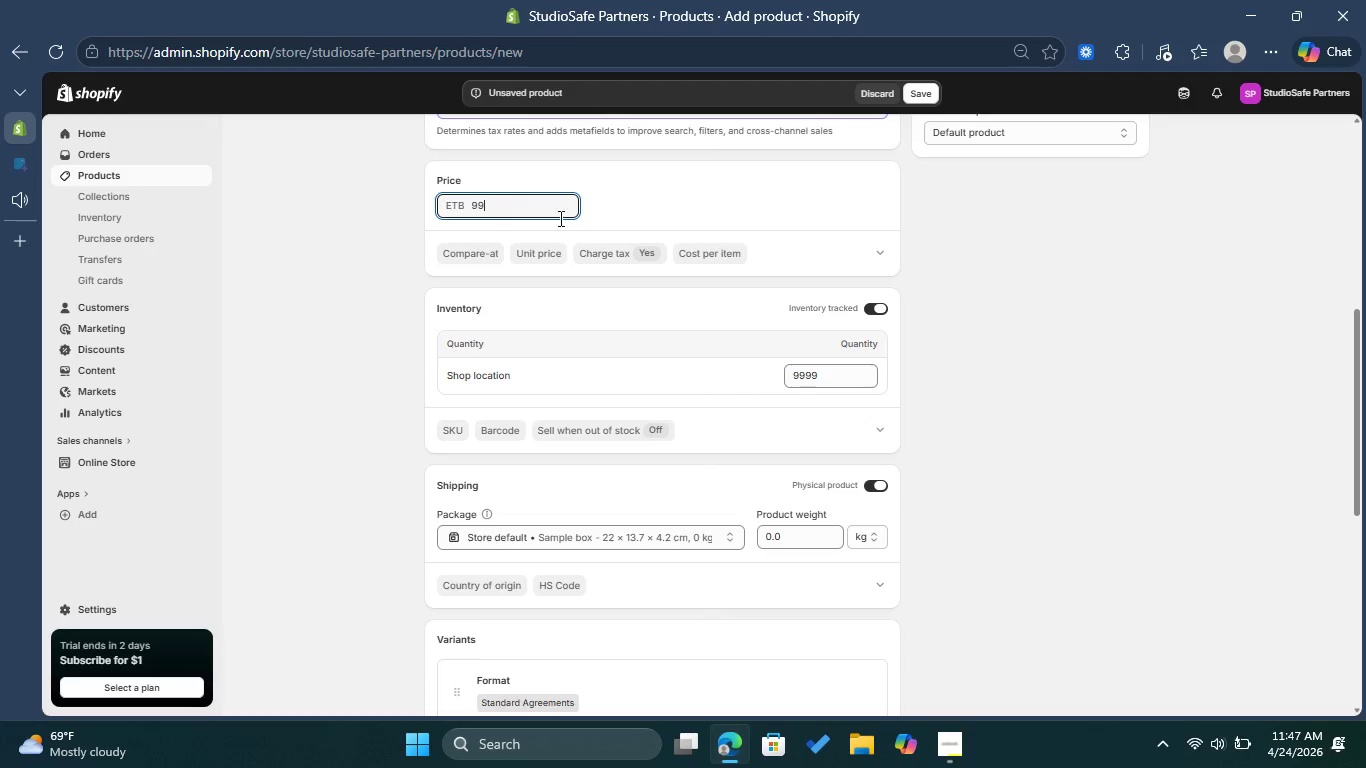 
key(9)
 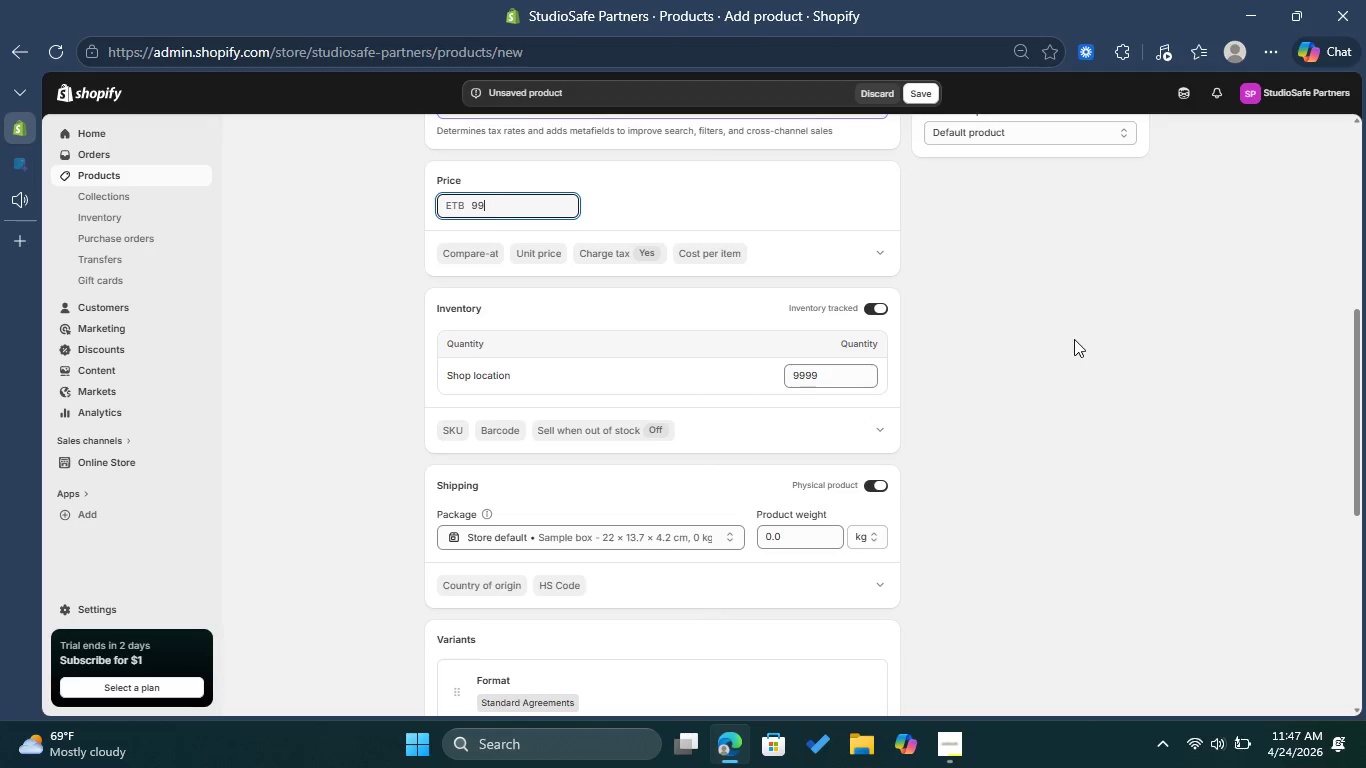 
key(9)
 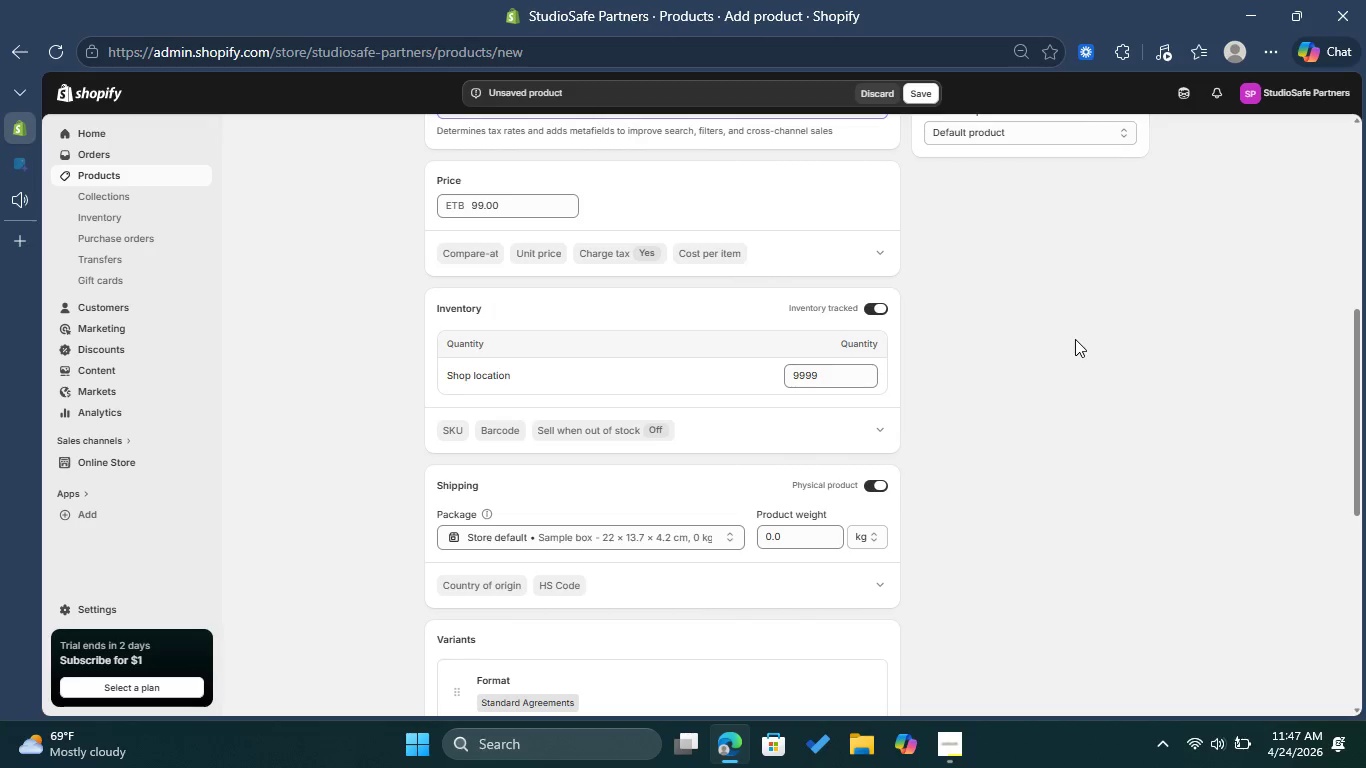 
wait(6.7)
 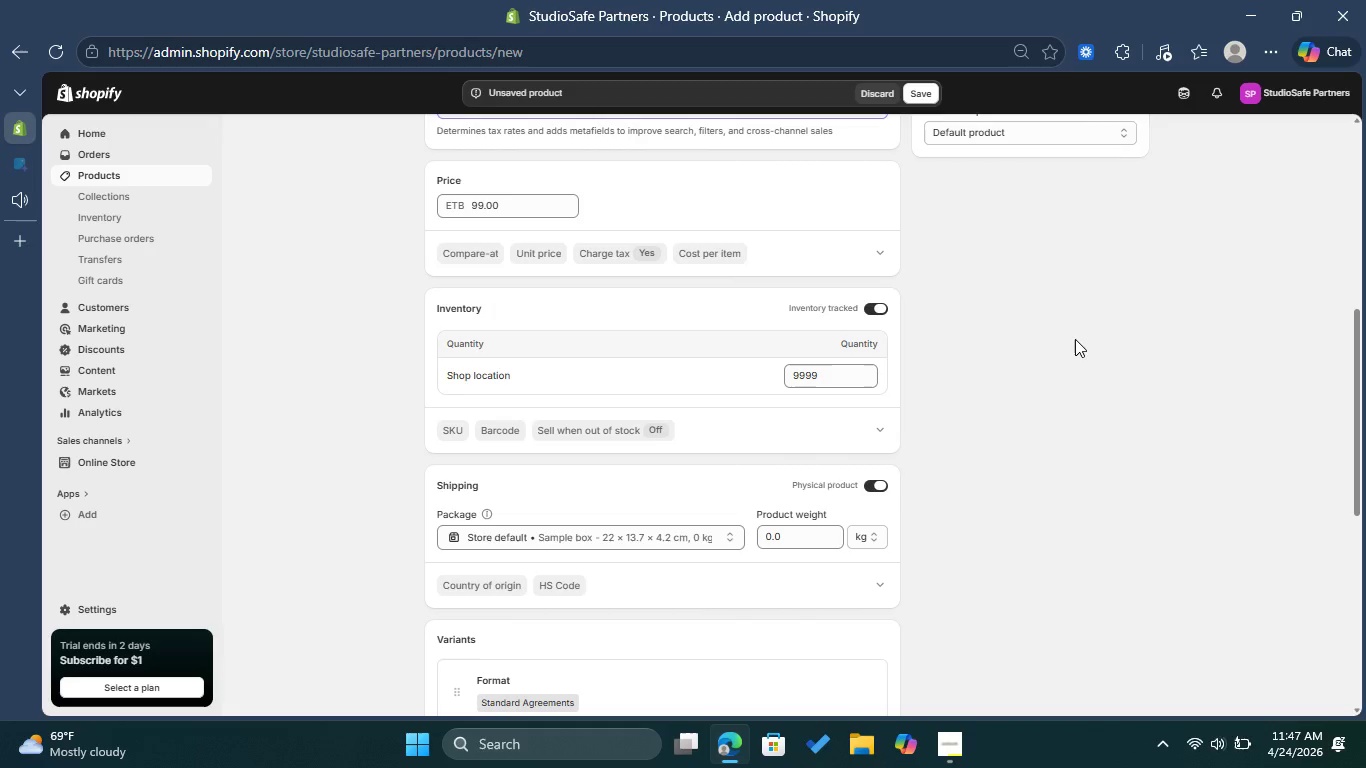 
left_click([866, 485])
 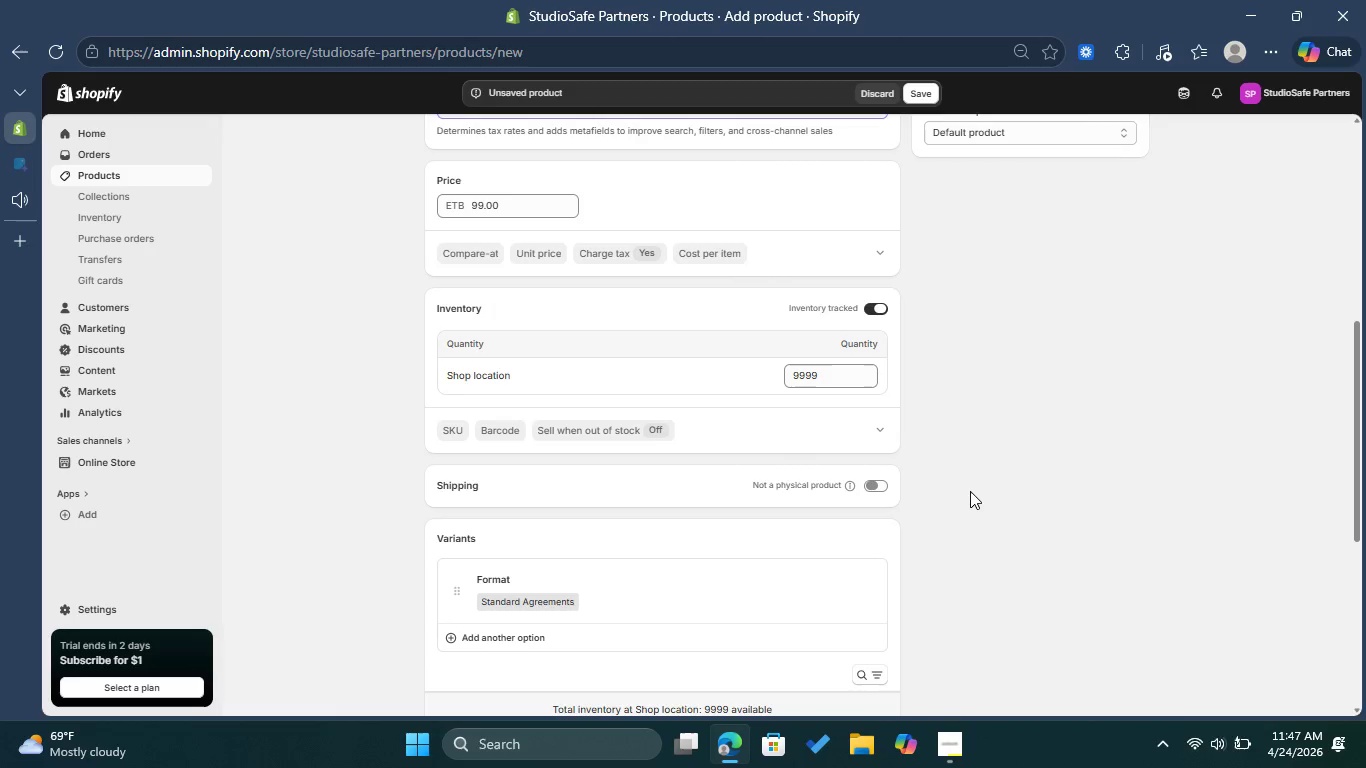 
wait(12.94)
 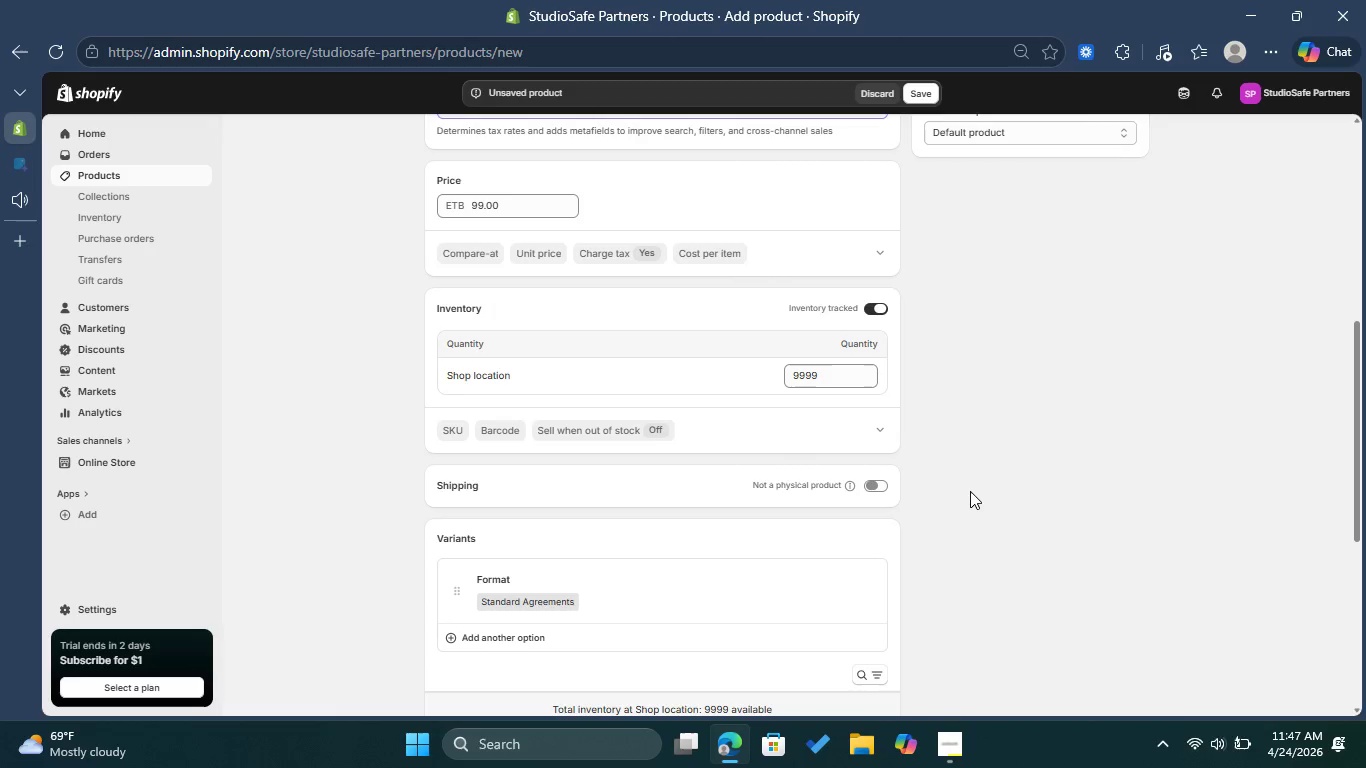 
left_click([25, 168])
 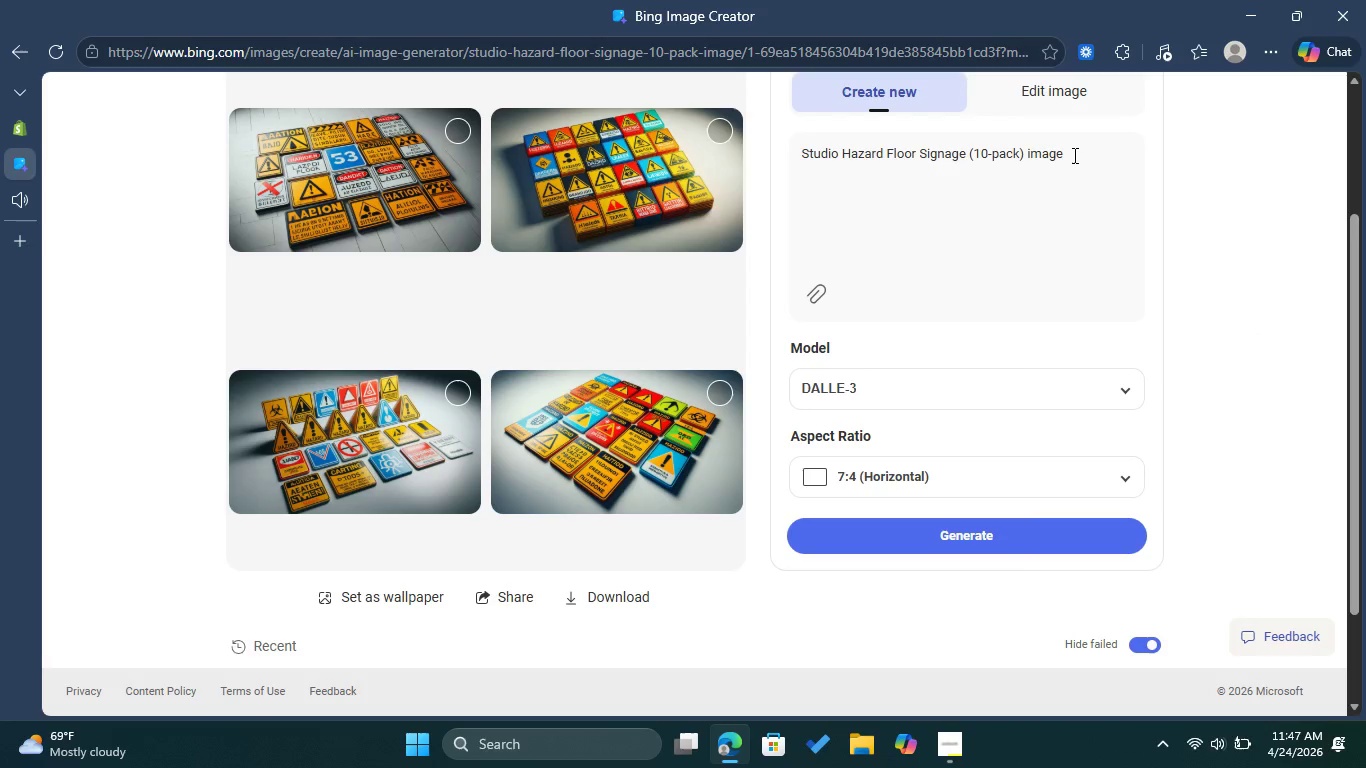 
left_click_drag(start_coordinate=[1074, 155], to_coordinate=[746, 150])
 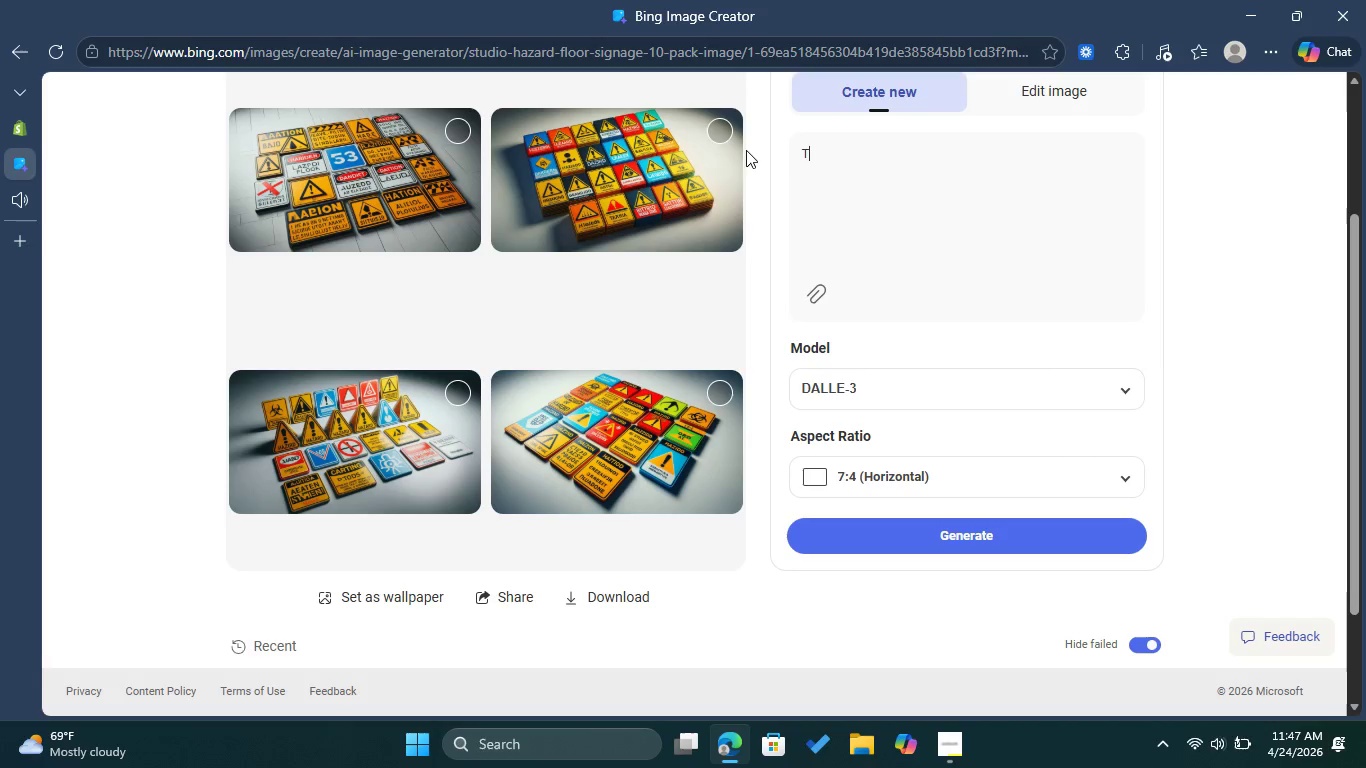 
key(Backspace)
type(Talent & Production Release Template Pack documentati)
key(Backspace)
key(Backspace)
key(Backspace)
type( icon)
 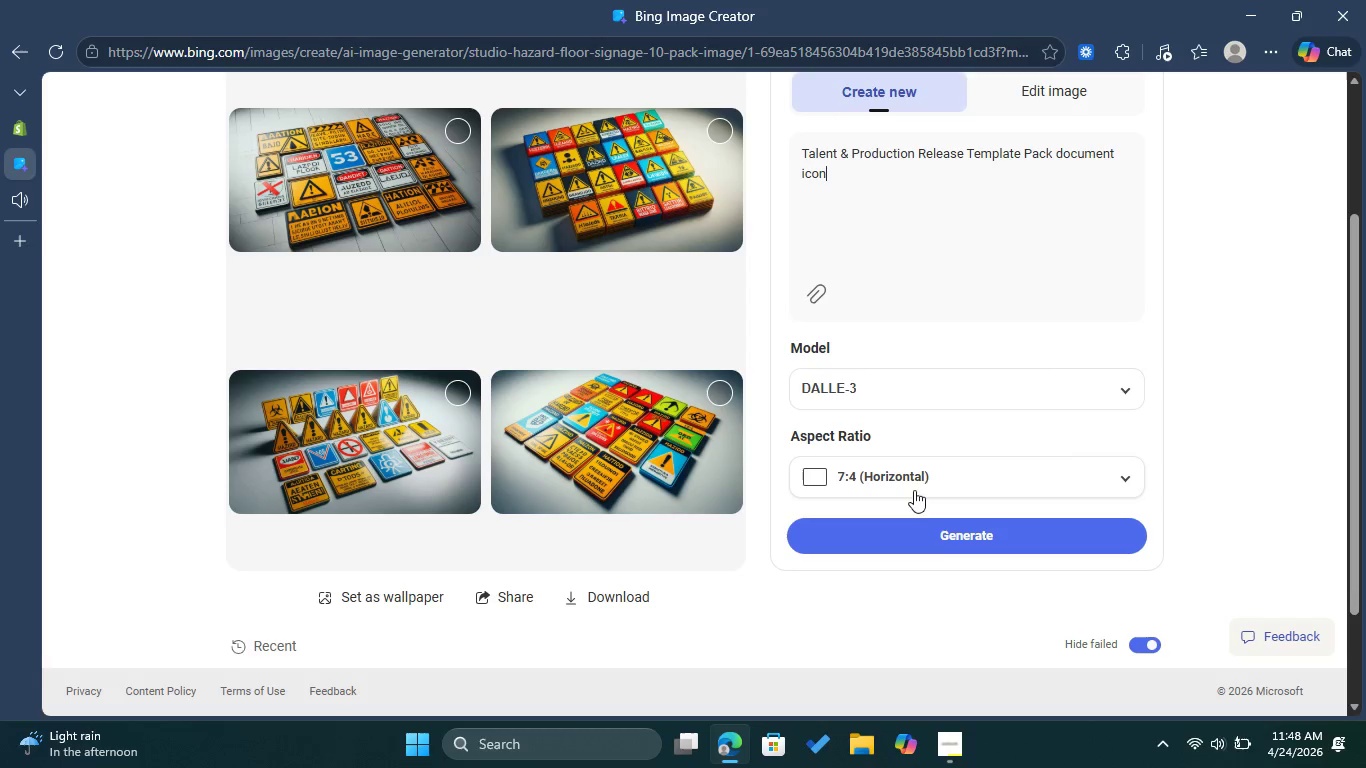 
left_click([951, 529])
 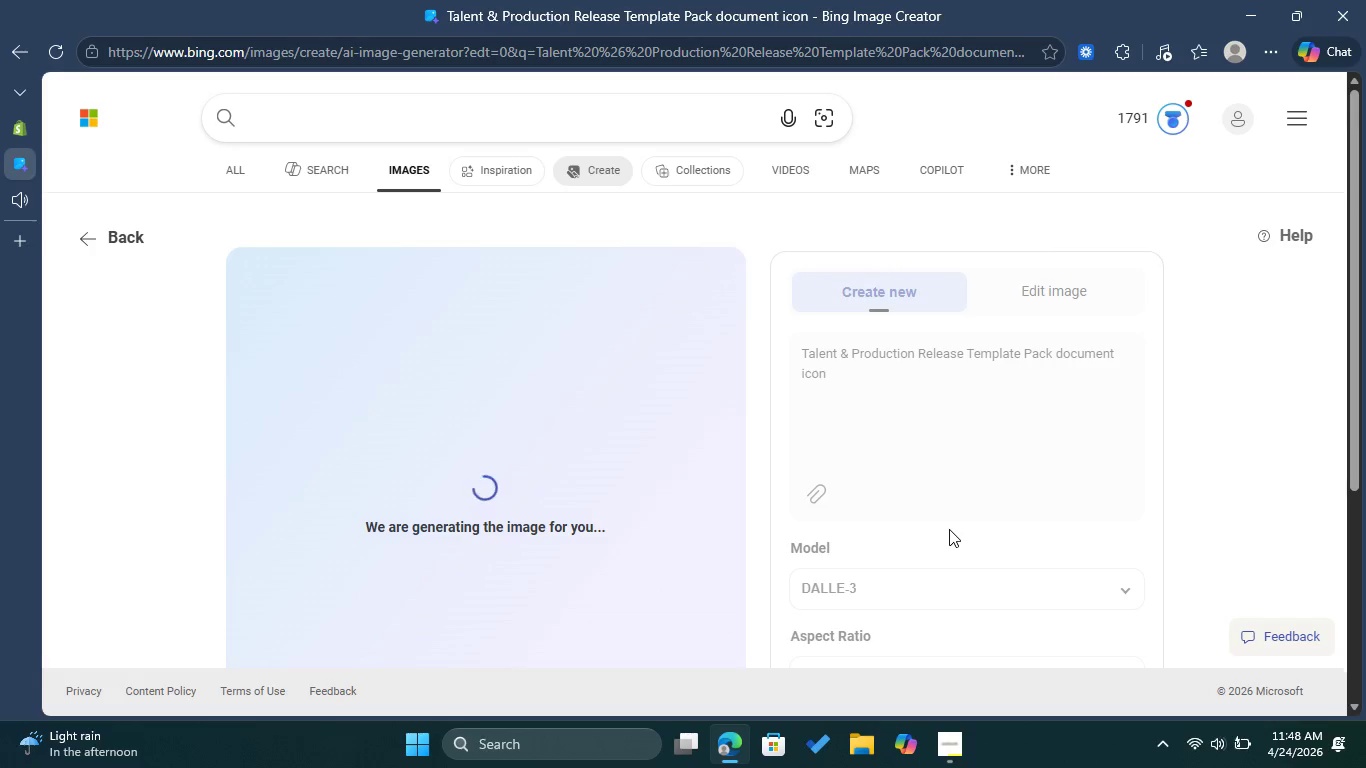 
wait(28.22)
 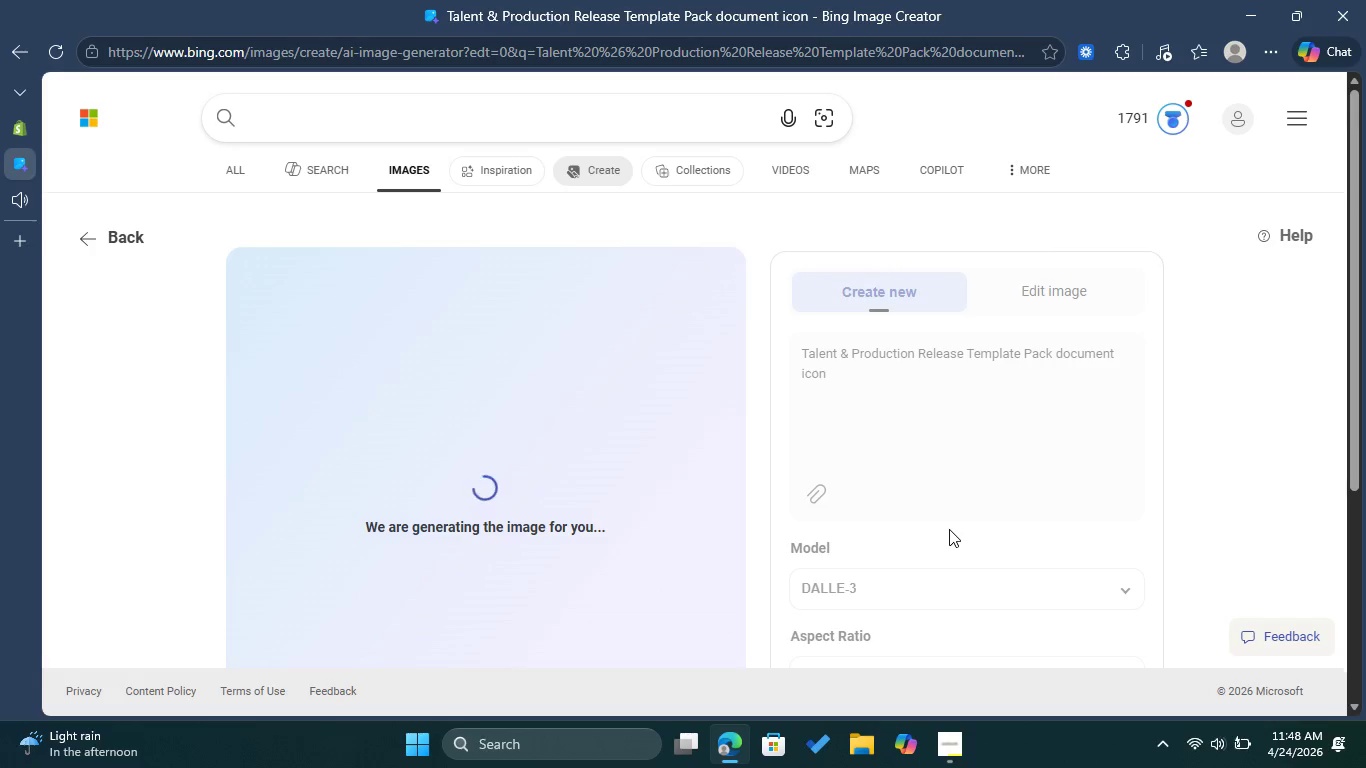 
scroll: coordinate [949, 528], scroll_direction: down, amount: 1.0
 